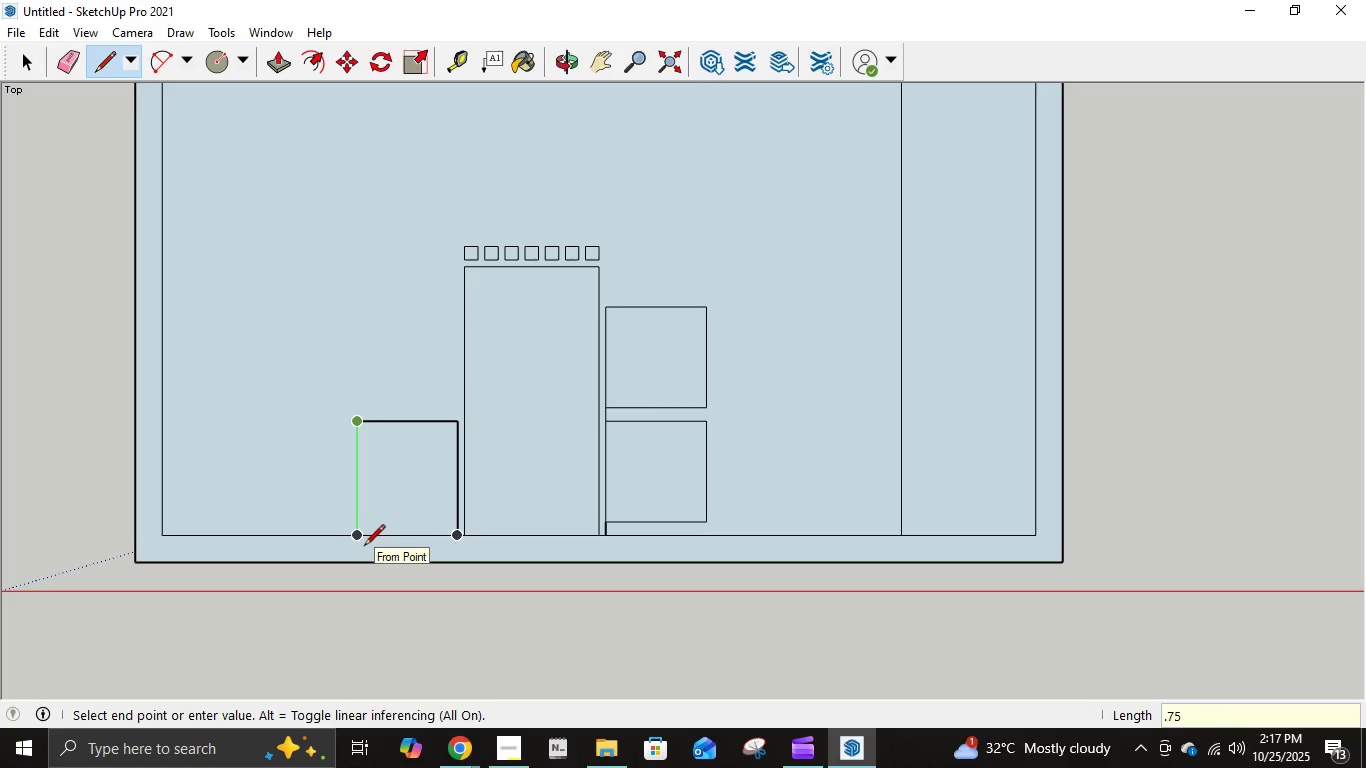 
key(NumpadEnter)
 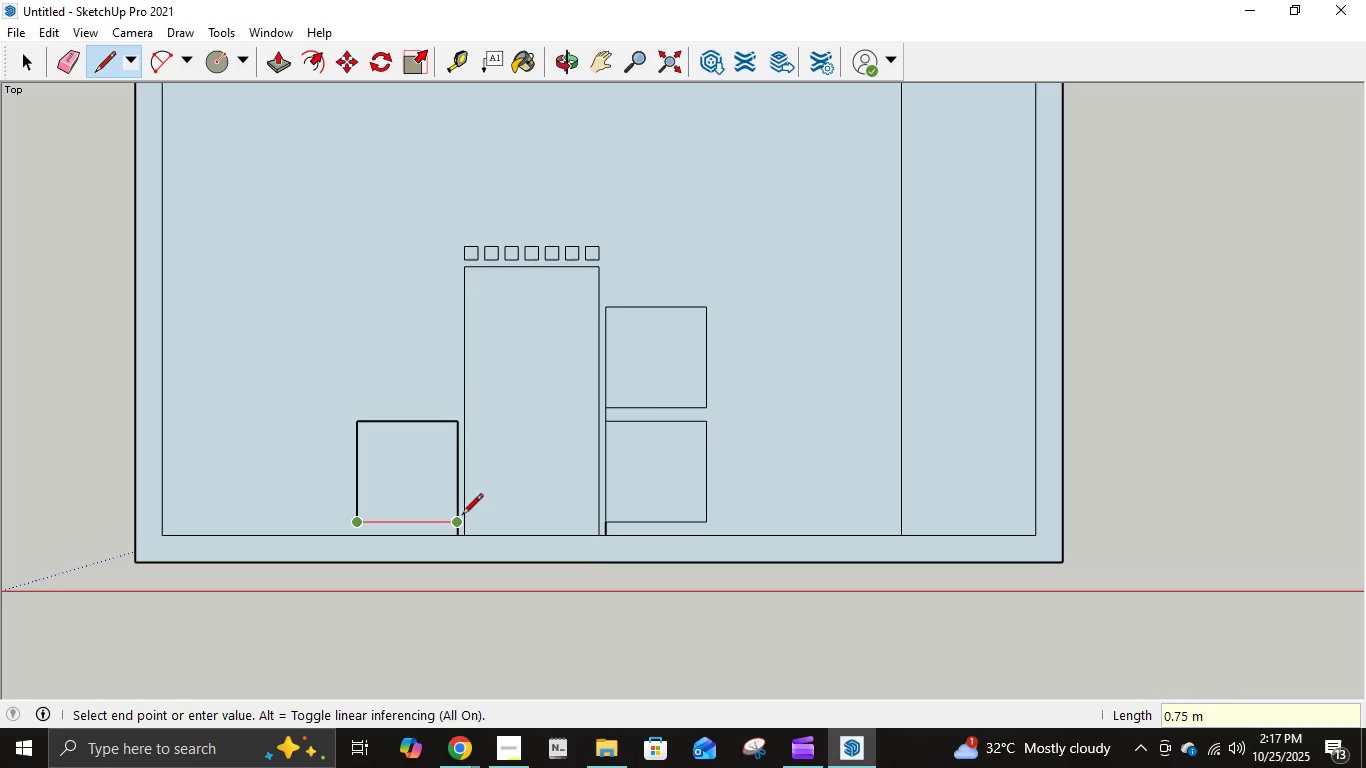 
left_click([457, 521])
 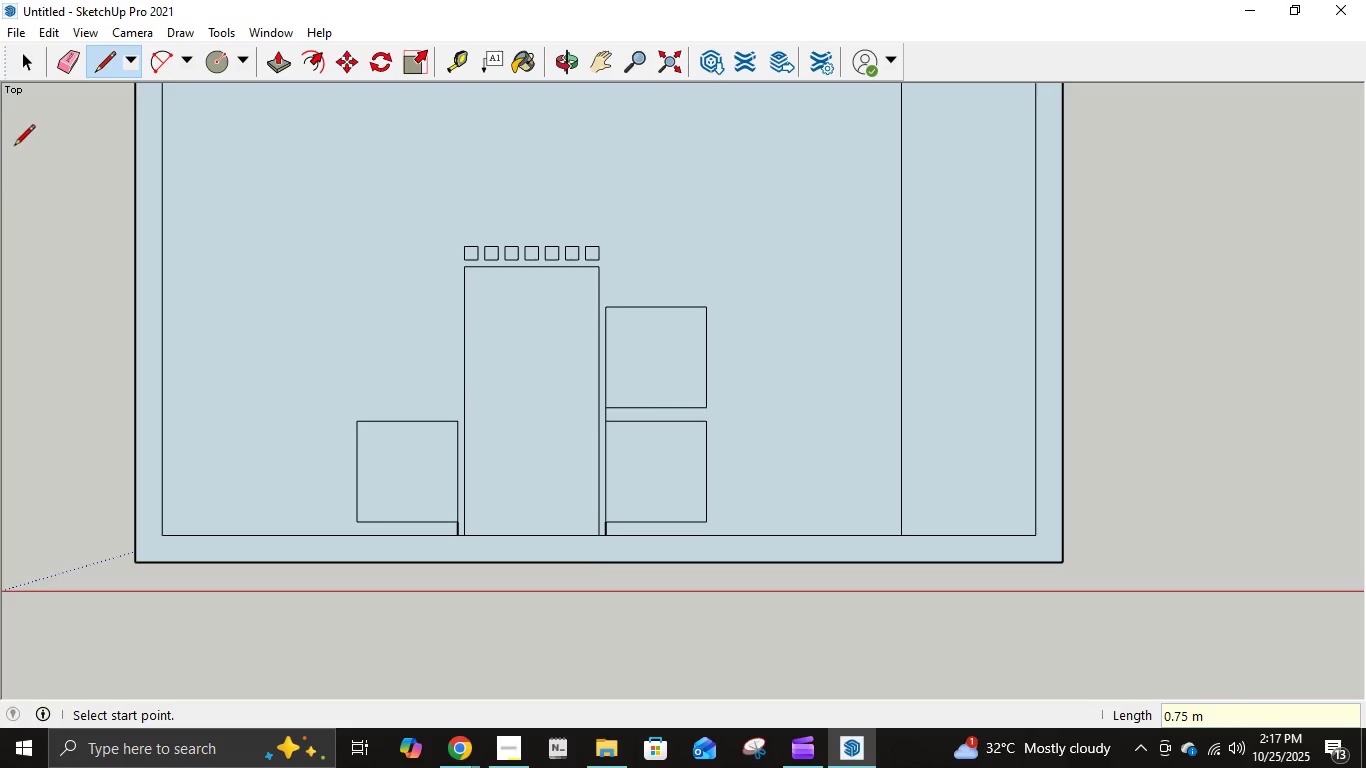 
left_click([29, 74])
 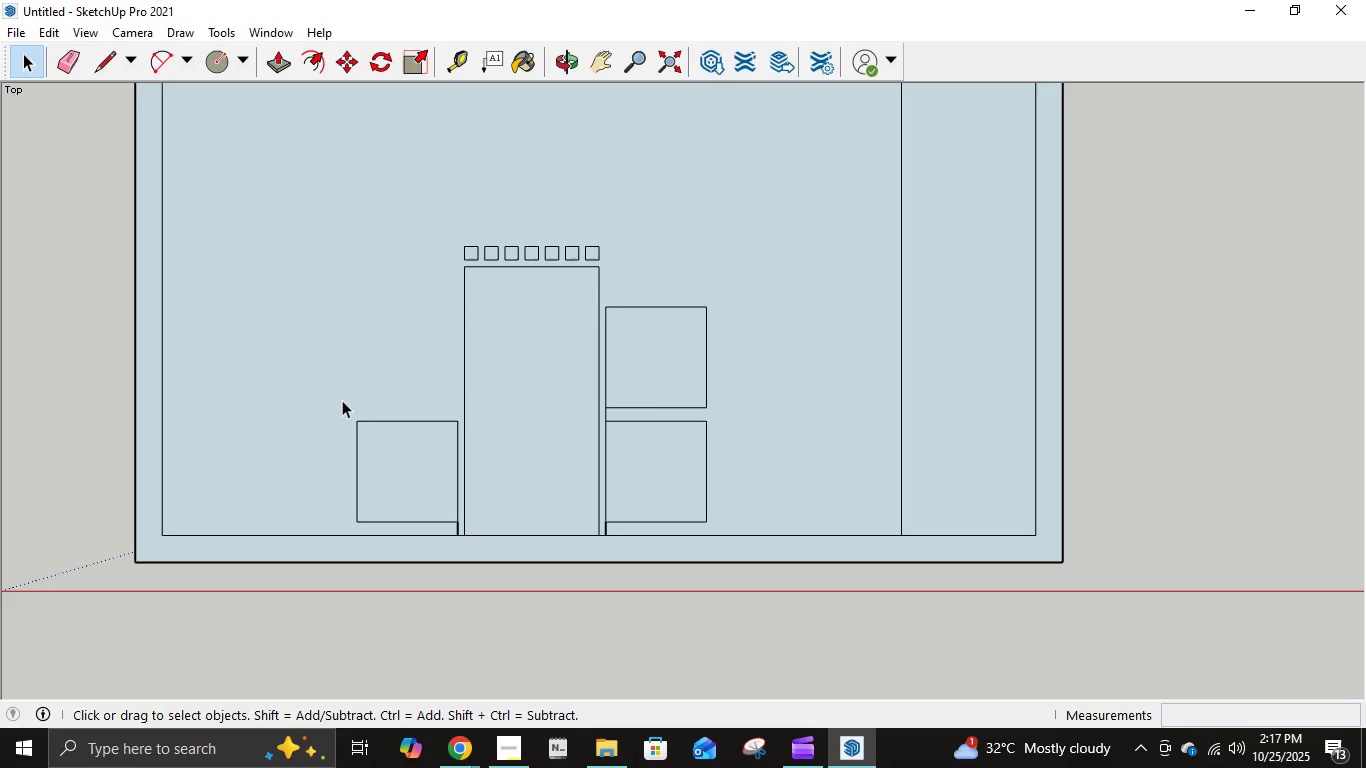 
left_click_drag(start_coordinate=[335, 399], to_coordinate=[463, 531])
 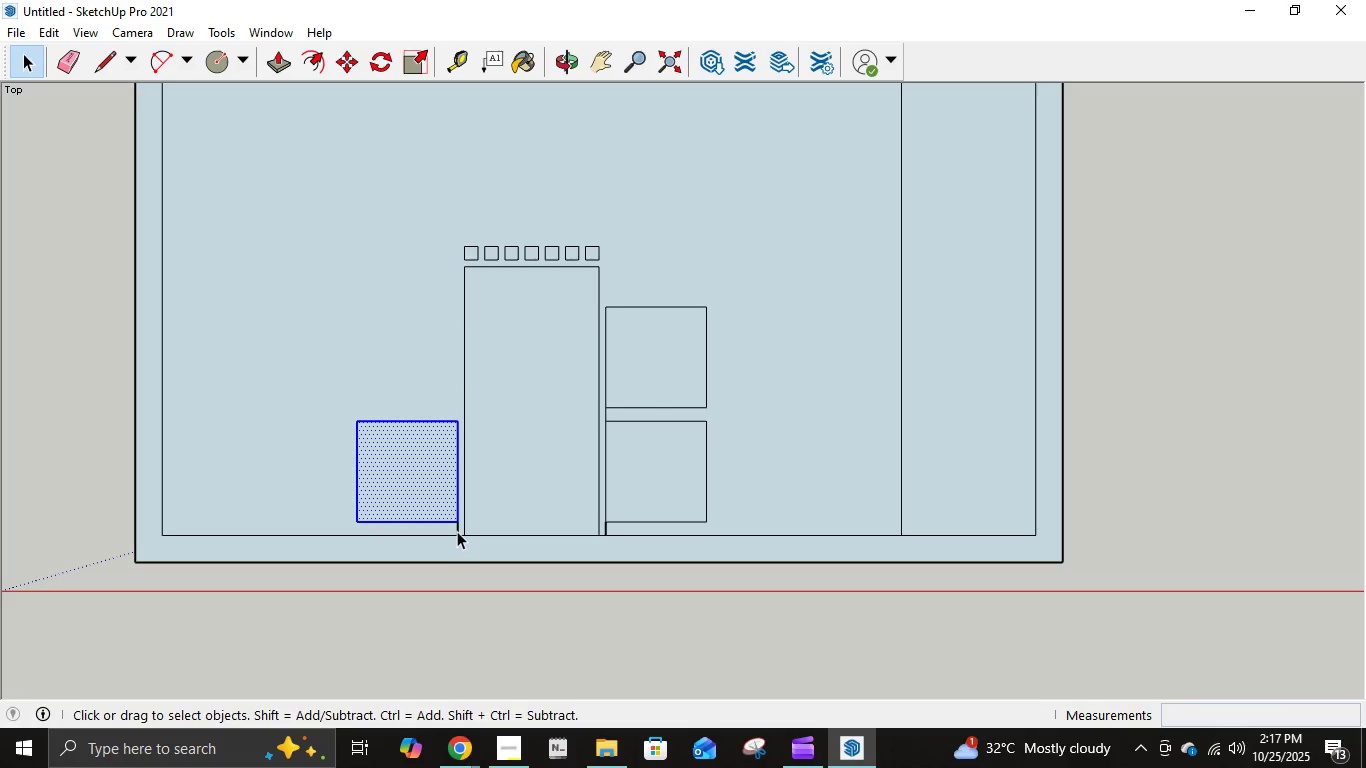 
hold_key(key=ControlLeft, duration=1.5)
left_click([459, 533])
 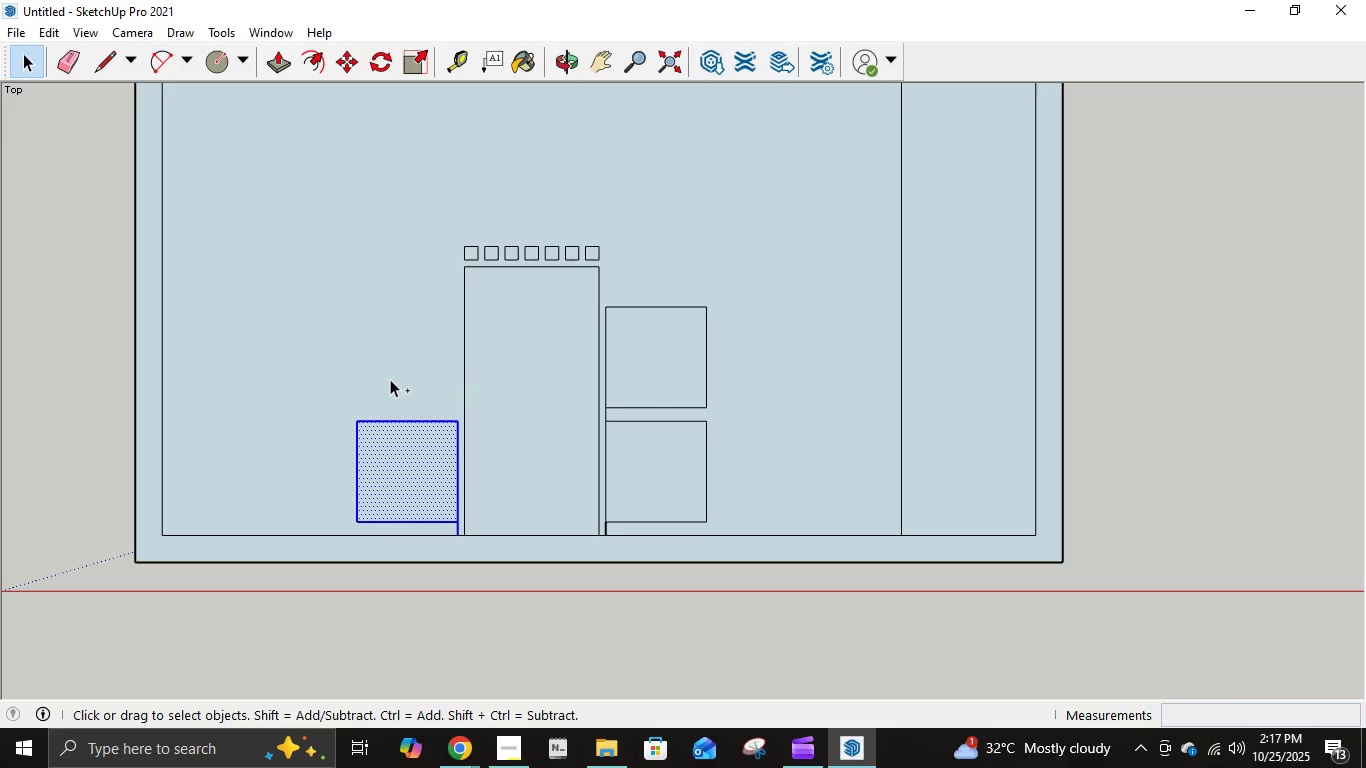 
key(Control+C)
 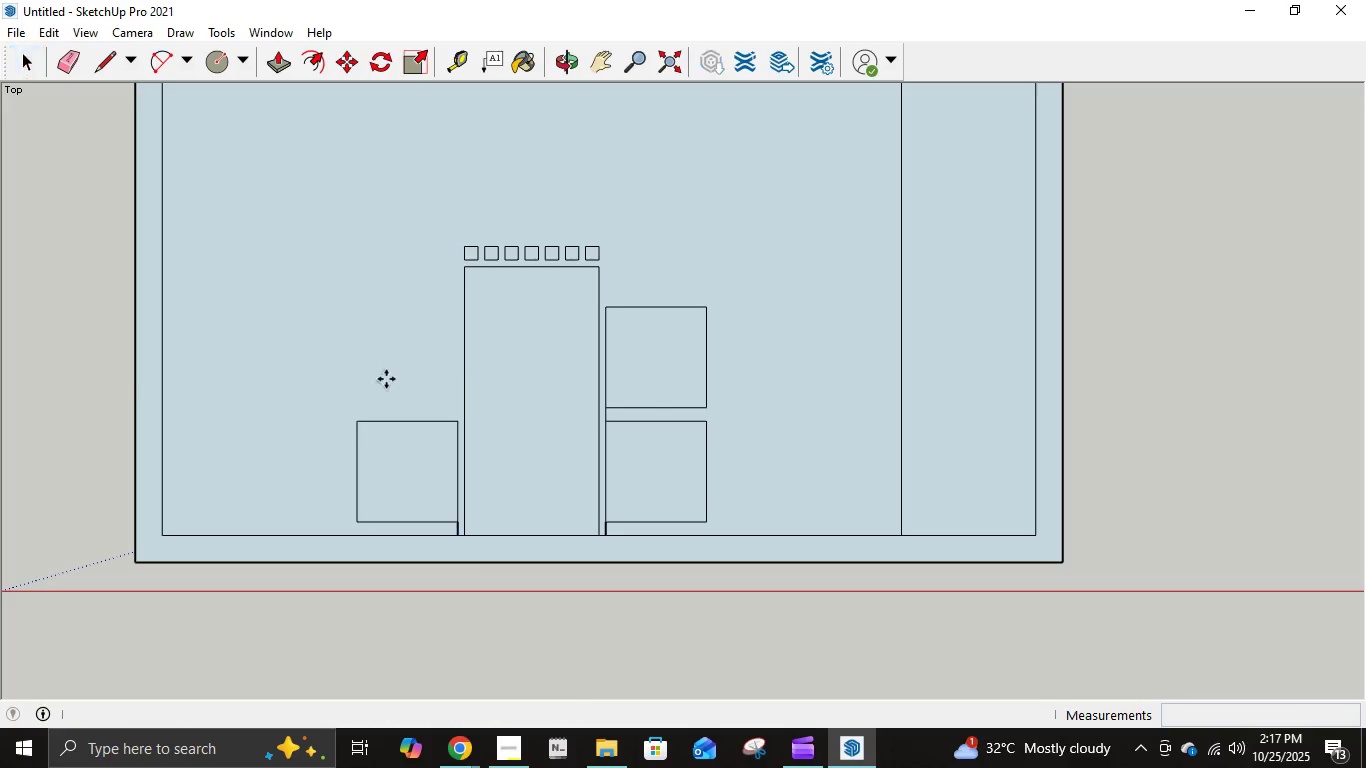 
key(Control+V)
 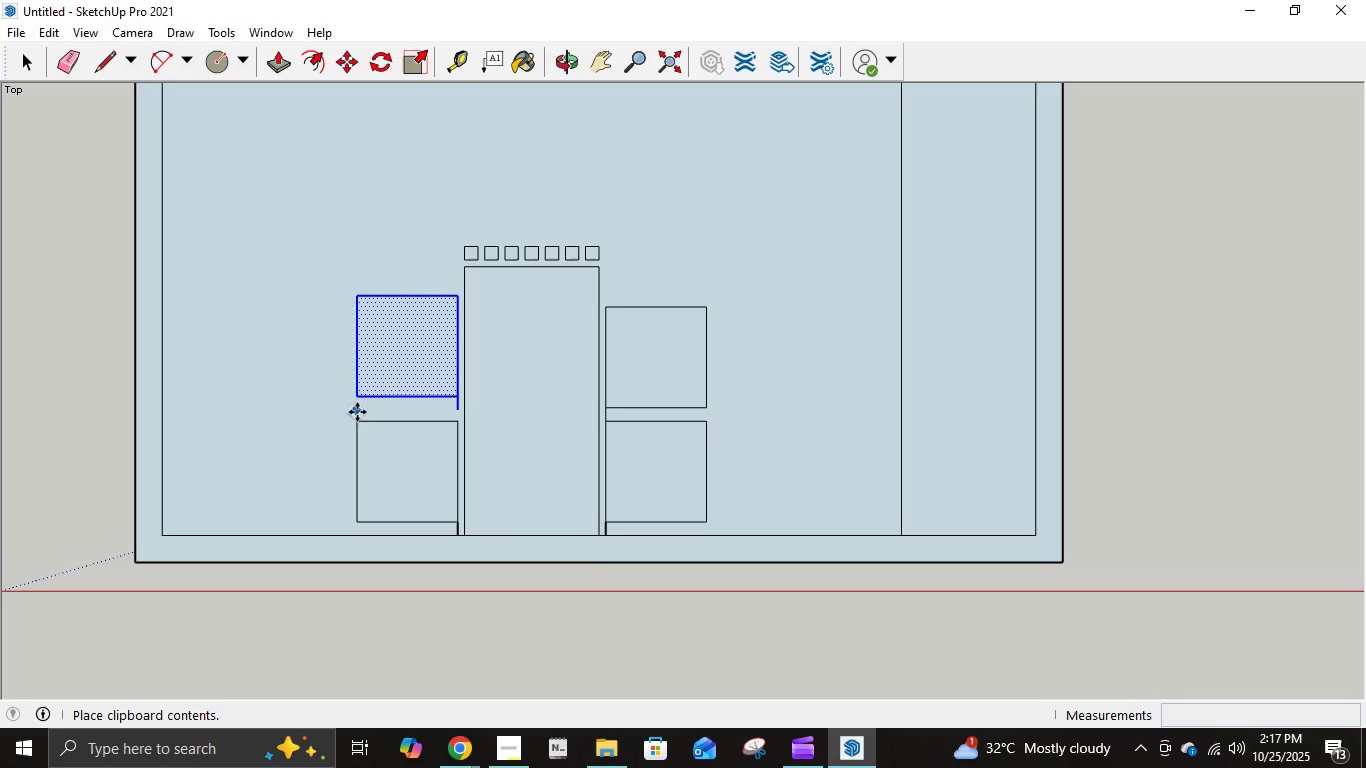 
left_click([357, 417])
 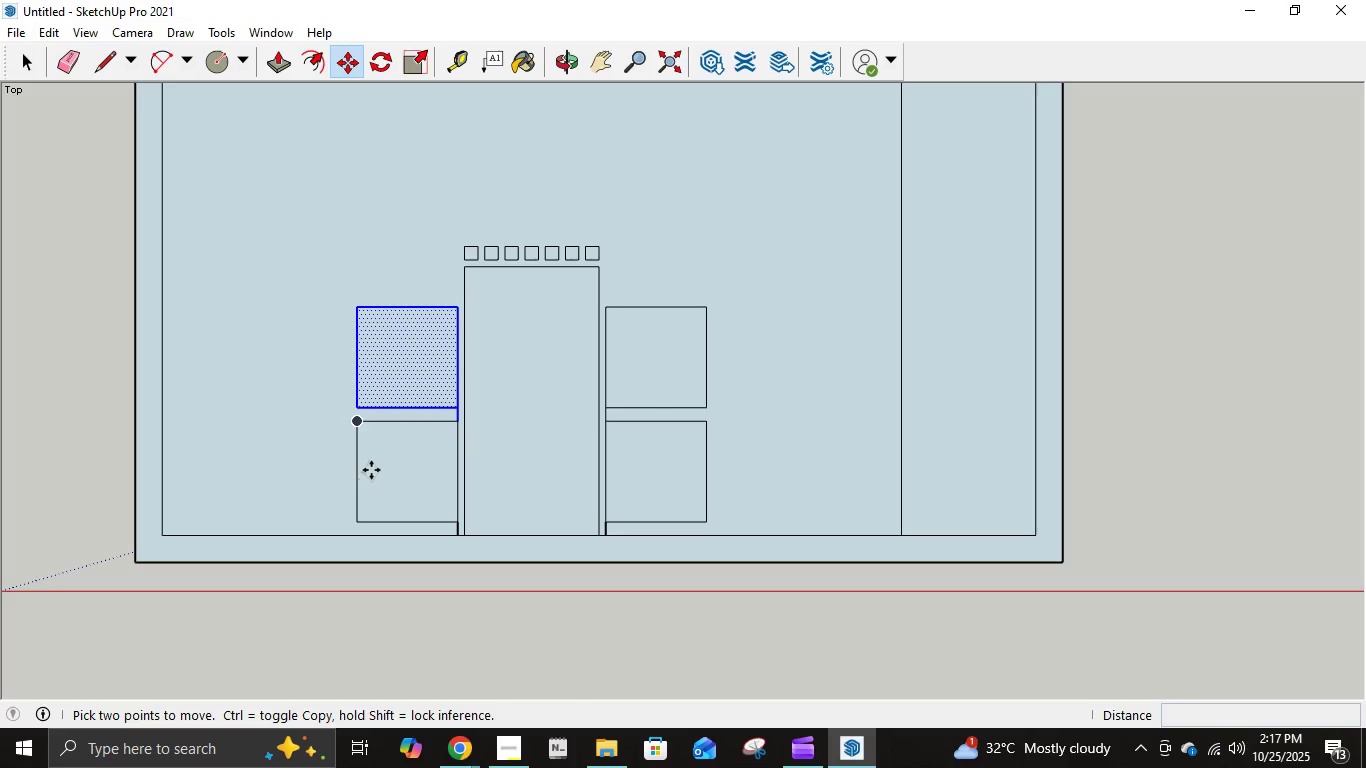 
scroll: coordinate [416, 357], scroll_direction: up, amount: 4.0
 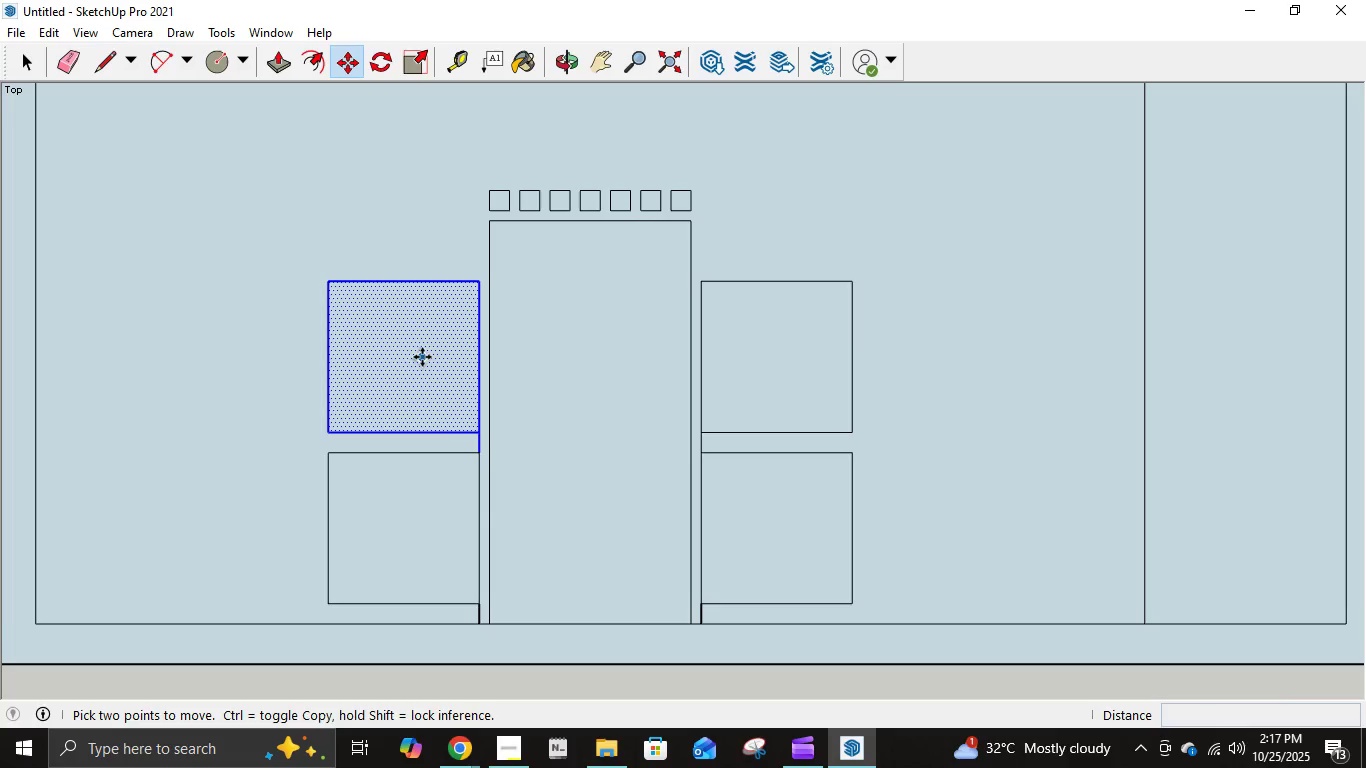 
key(Escape)
 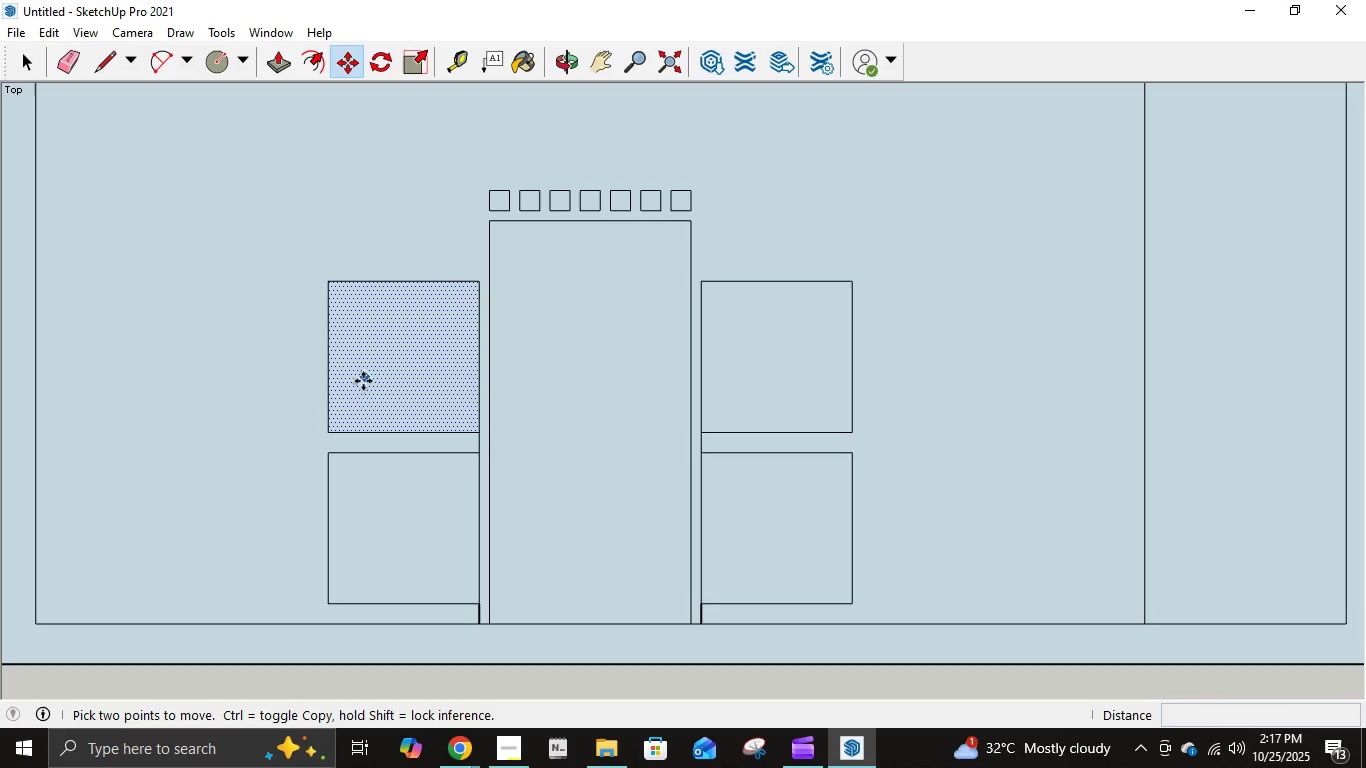 
scroll: coordinate [360, 402], scroll_direction: down, amount: 7.0
 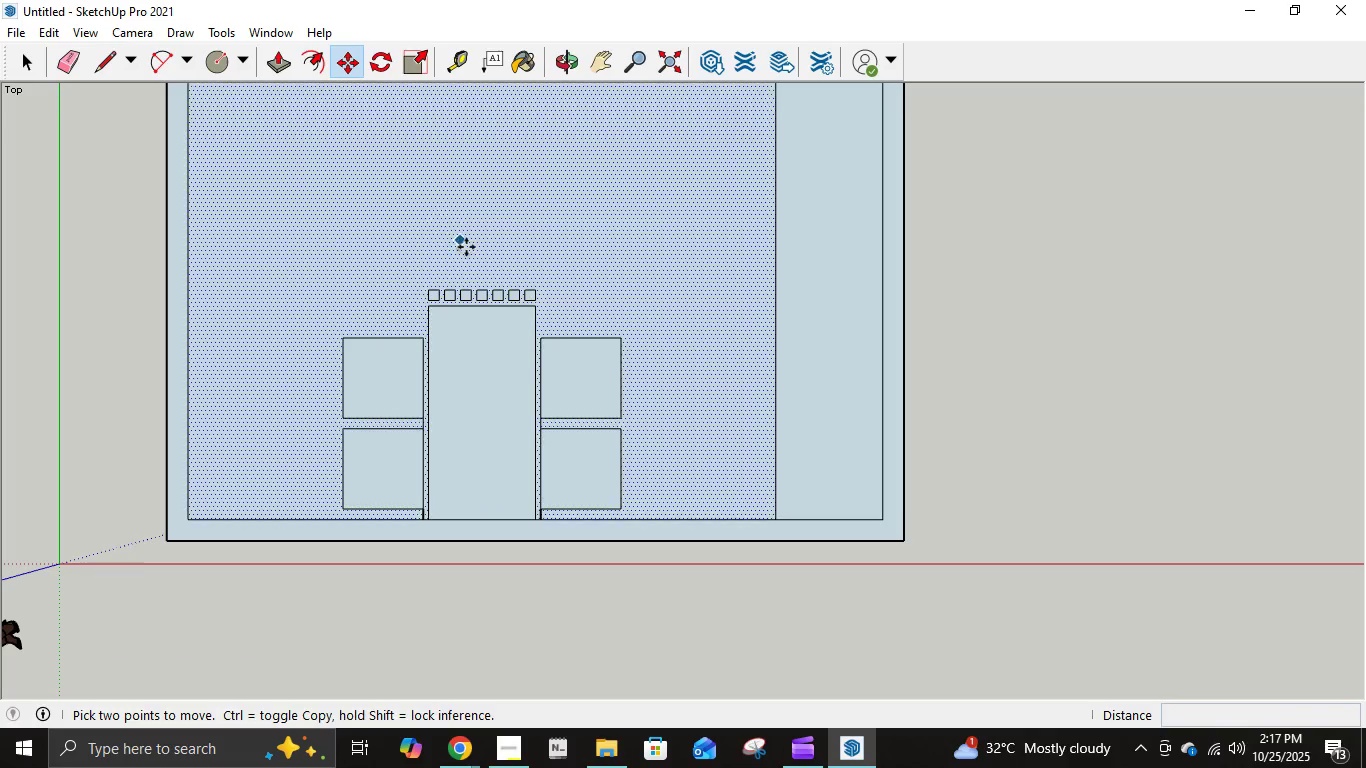 
left_click([104, 63])
 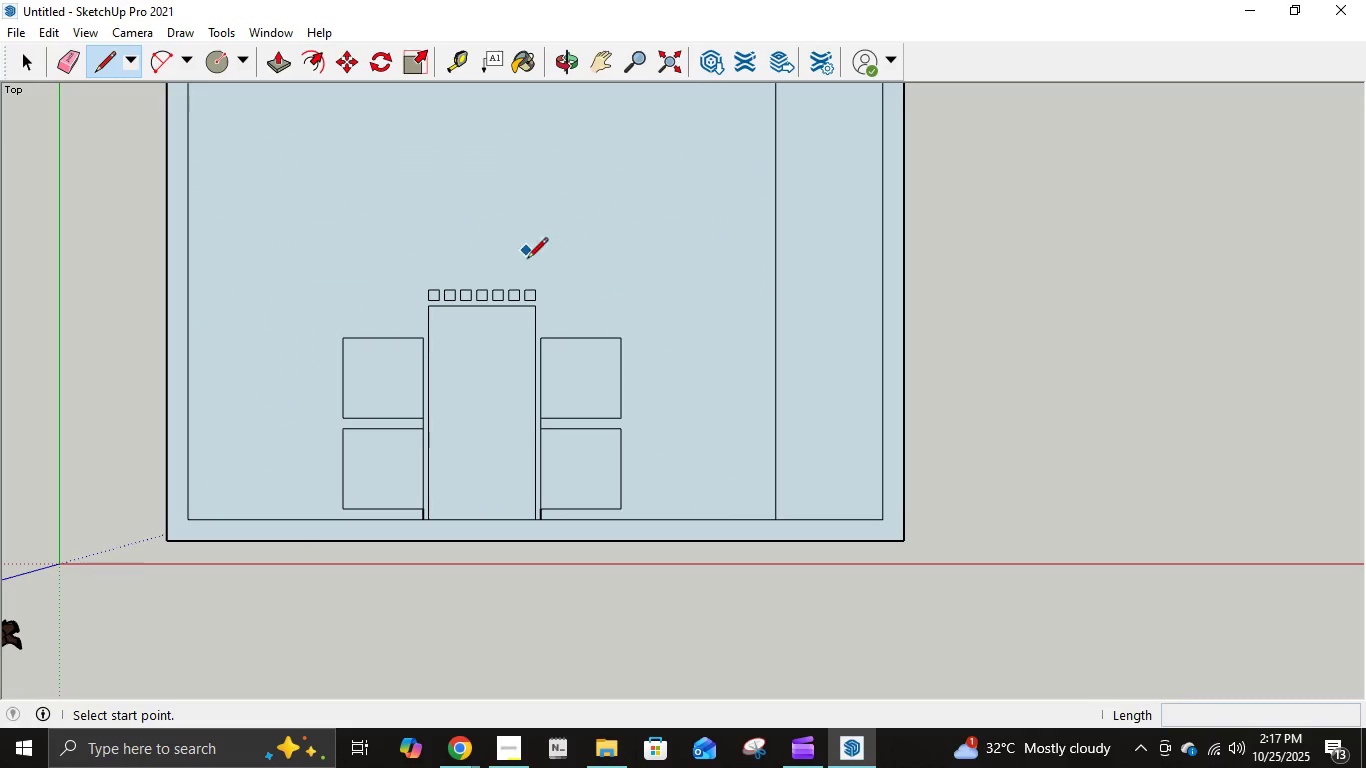 
scroll: coordinate [309, 363], scroll_direction: up, amount: 8.0
 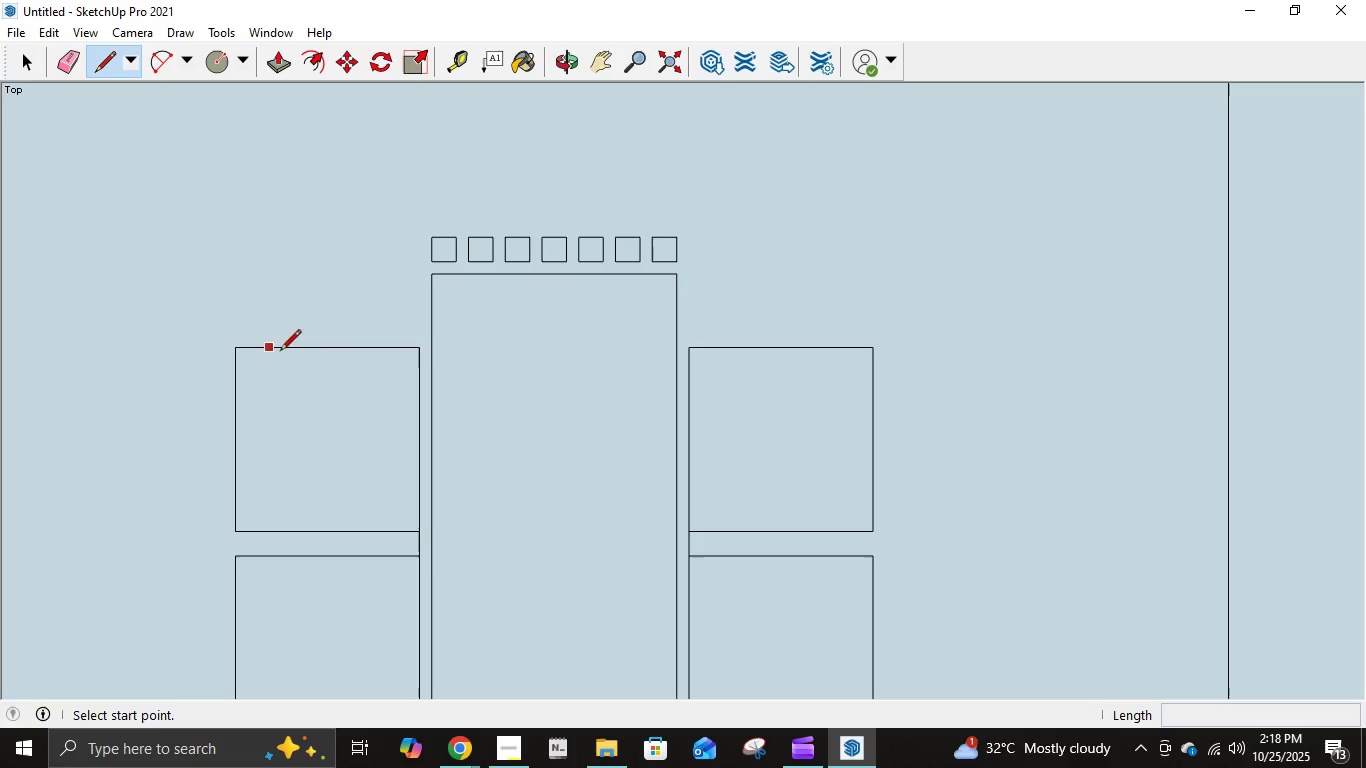 
mouse_move([292, 351])
 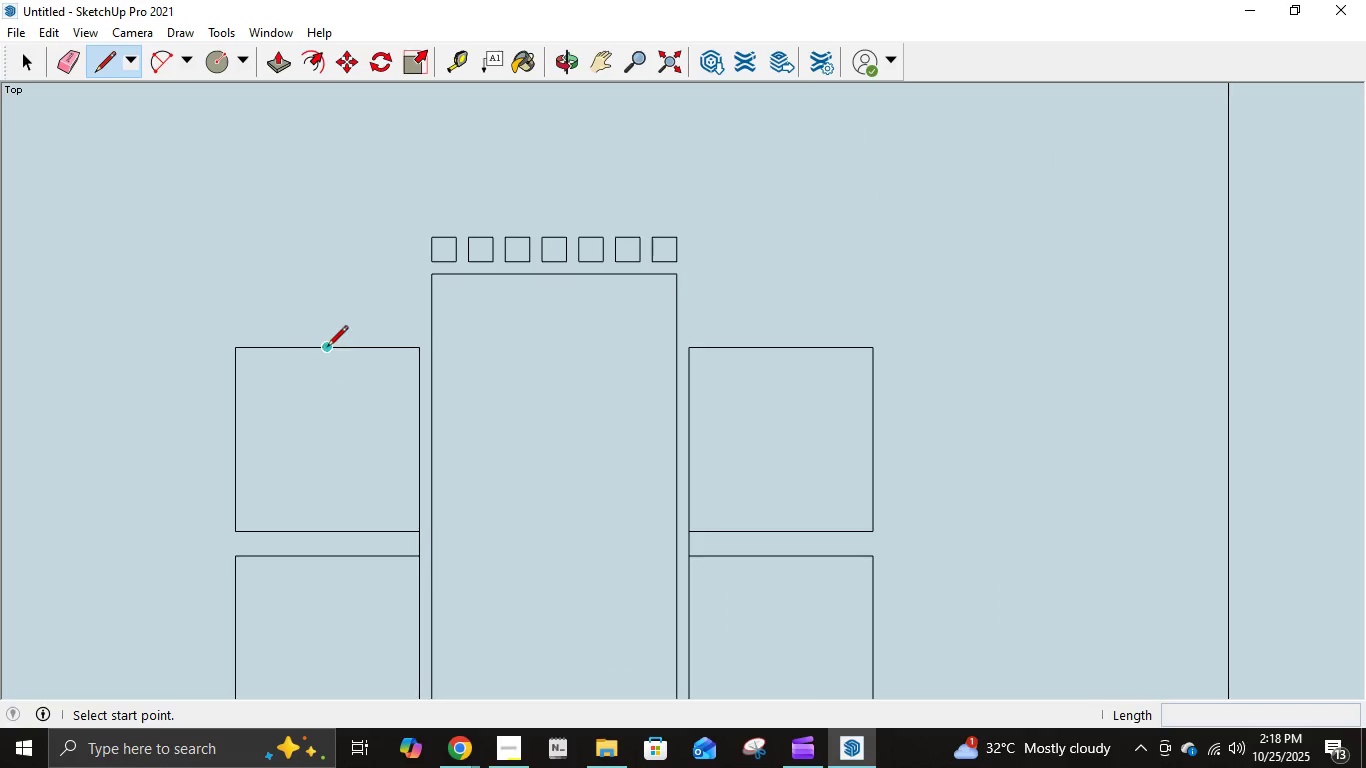 
left_click([328, 348])
 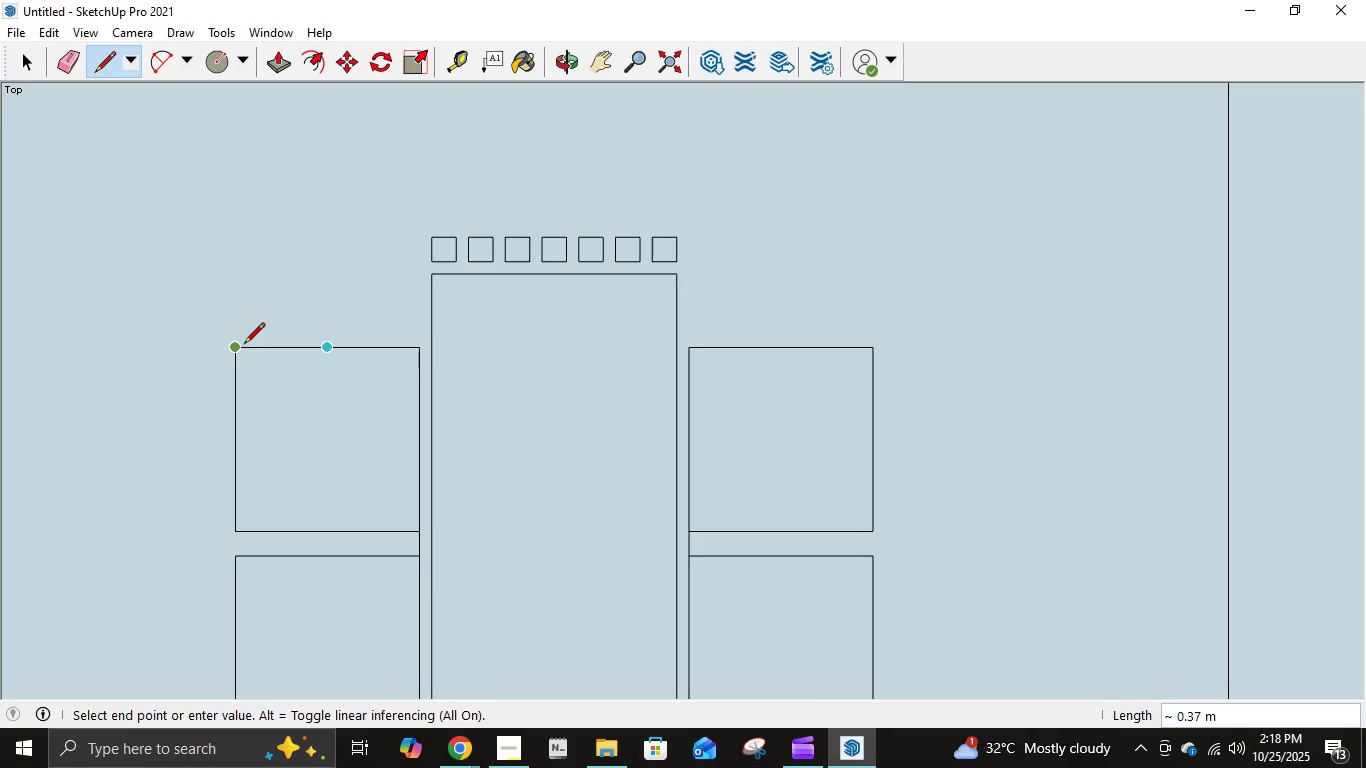 
left_click([242, 345])
 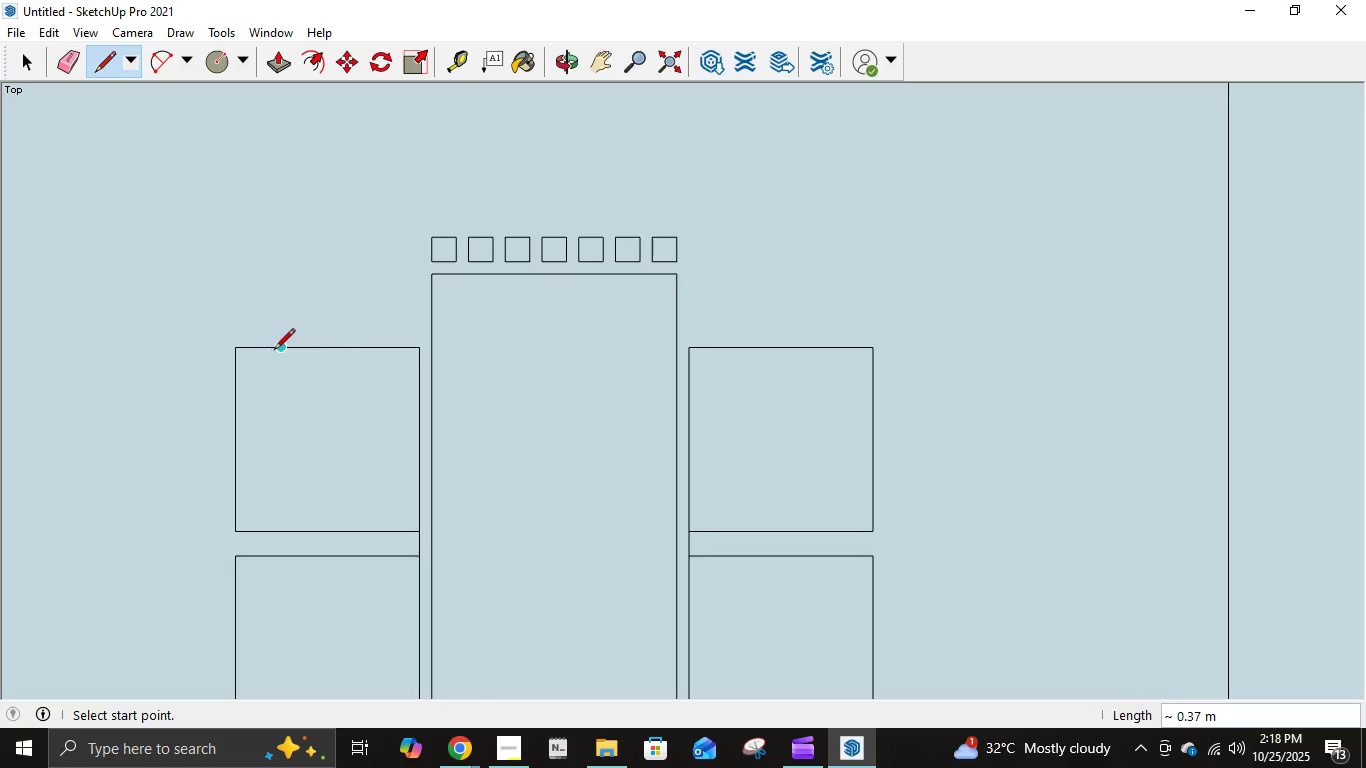 
left_click([274, 351])
 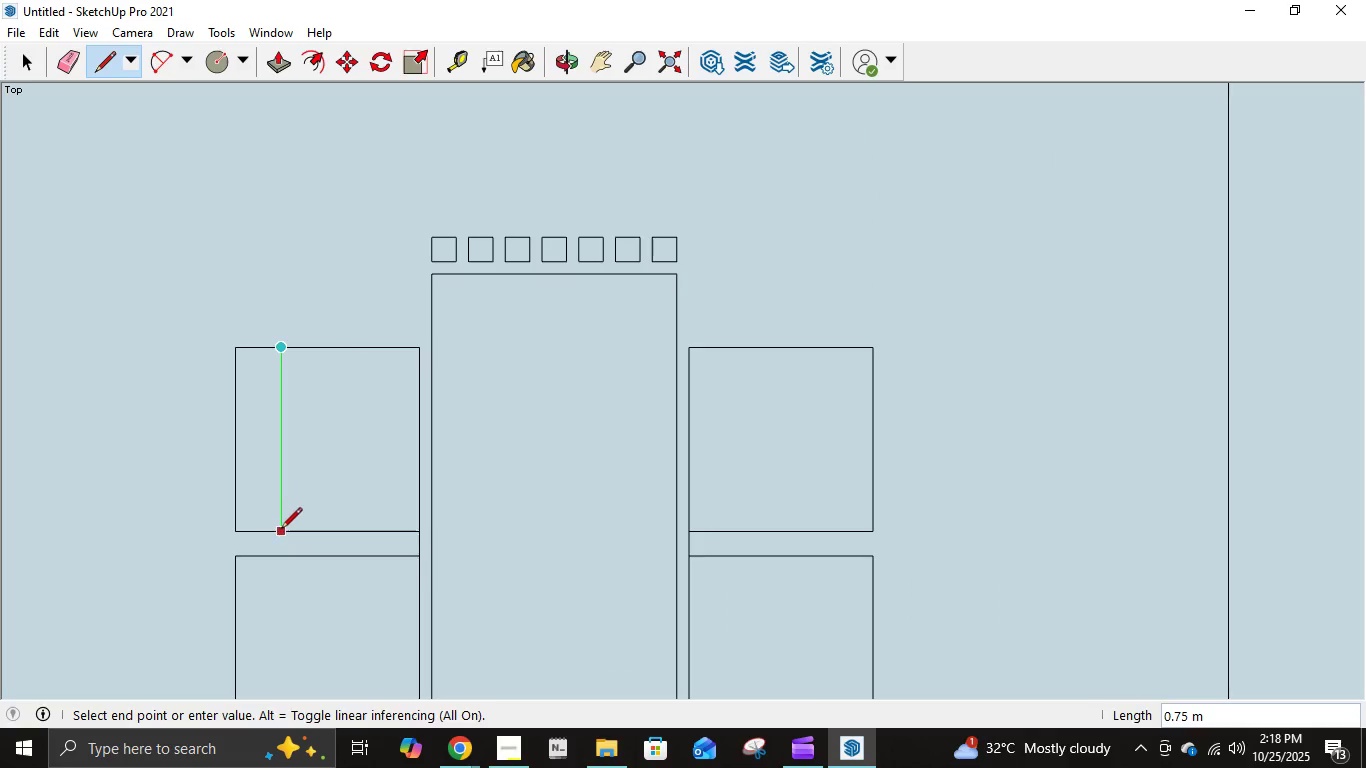 
left_click([281, 536])
 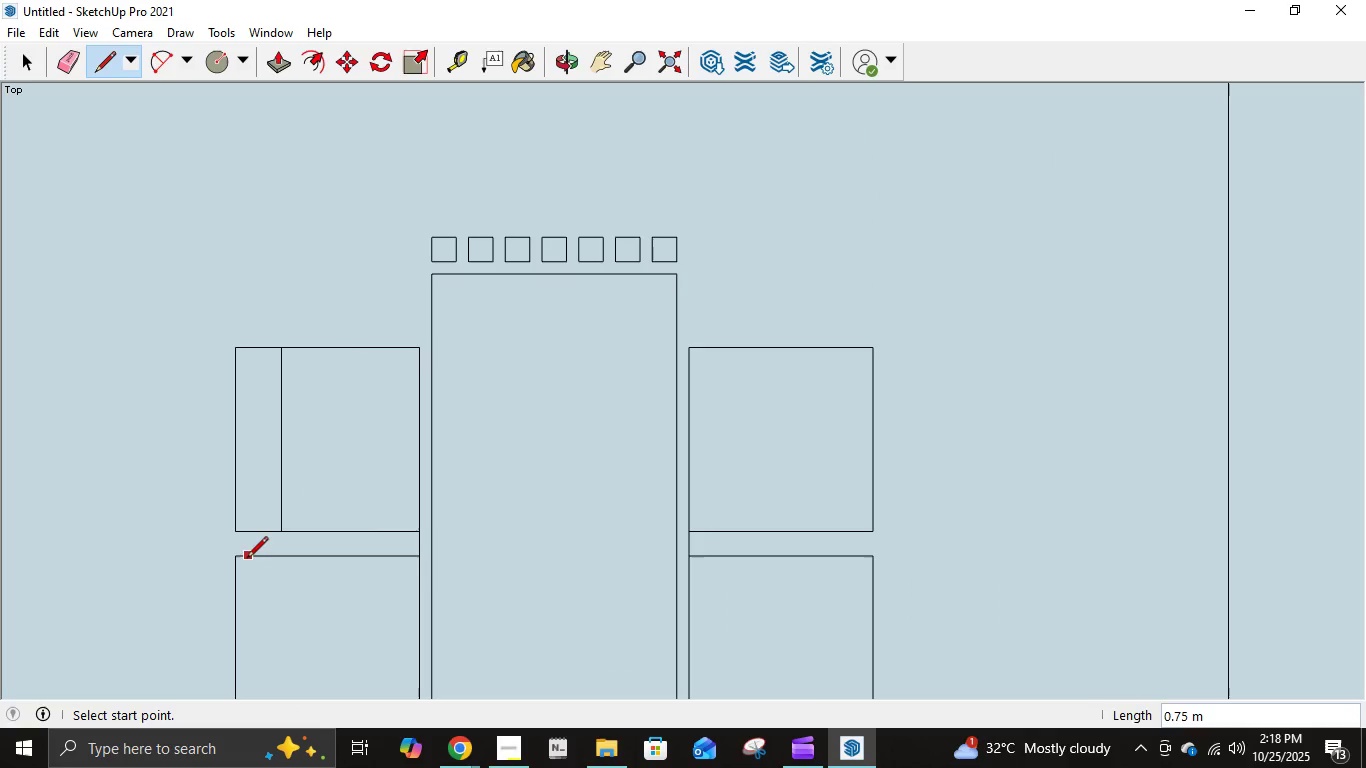 
left_click([243, 559])
 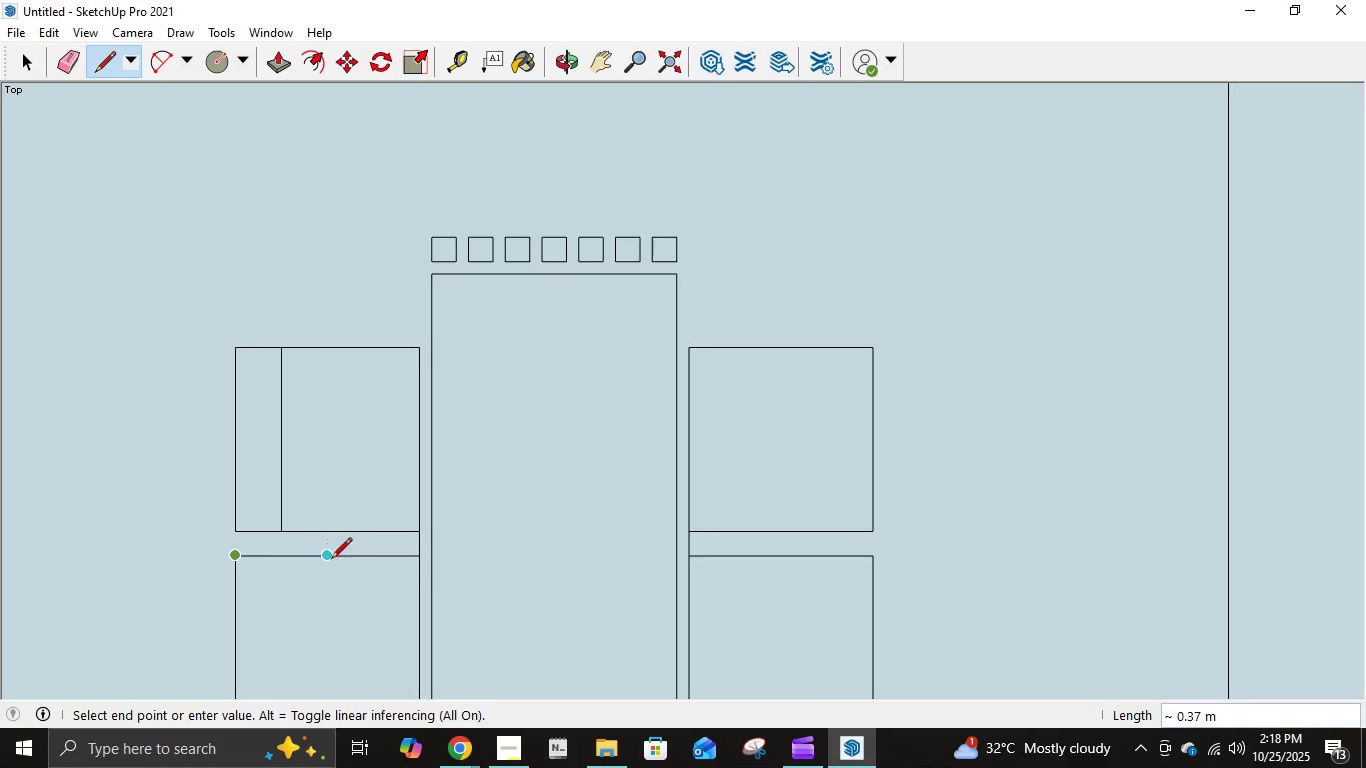 
left_click([326, 558])
 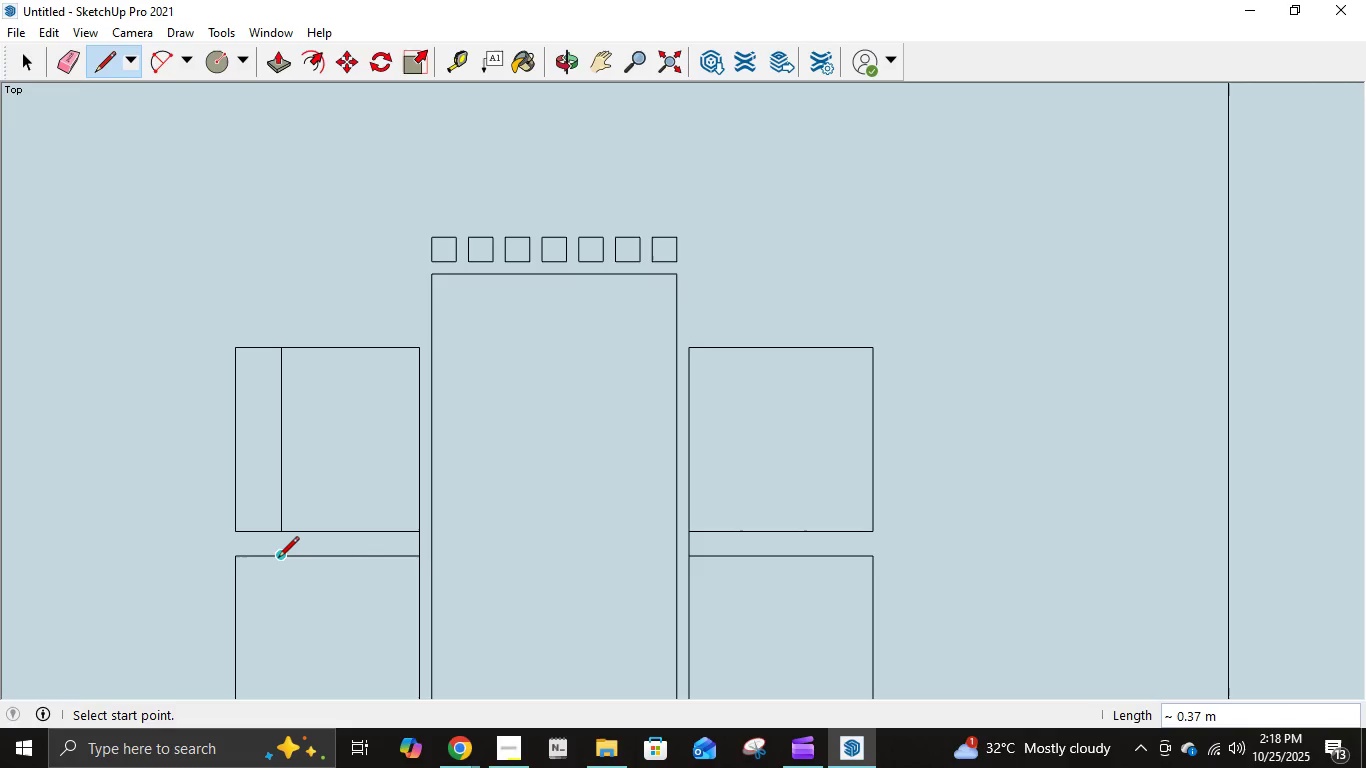 
left_click([278, 559])
 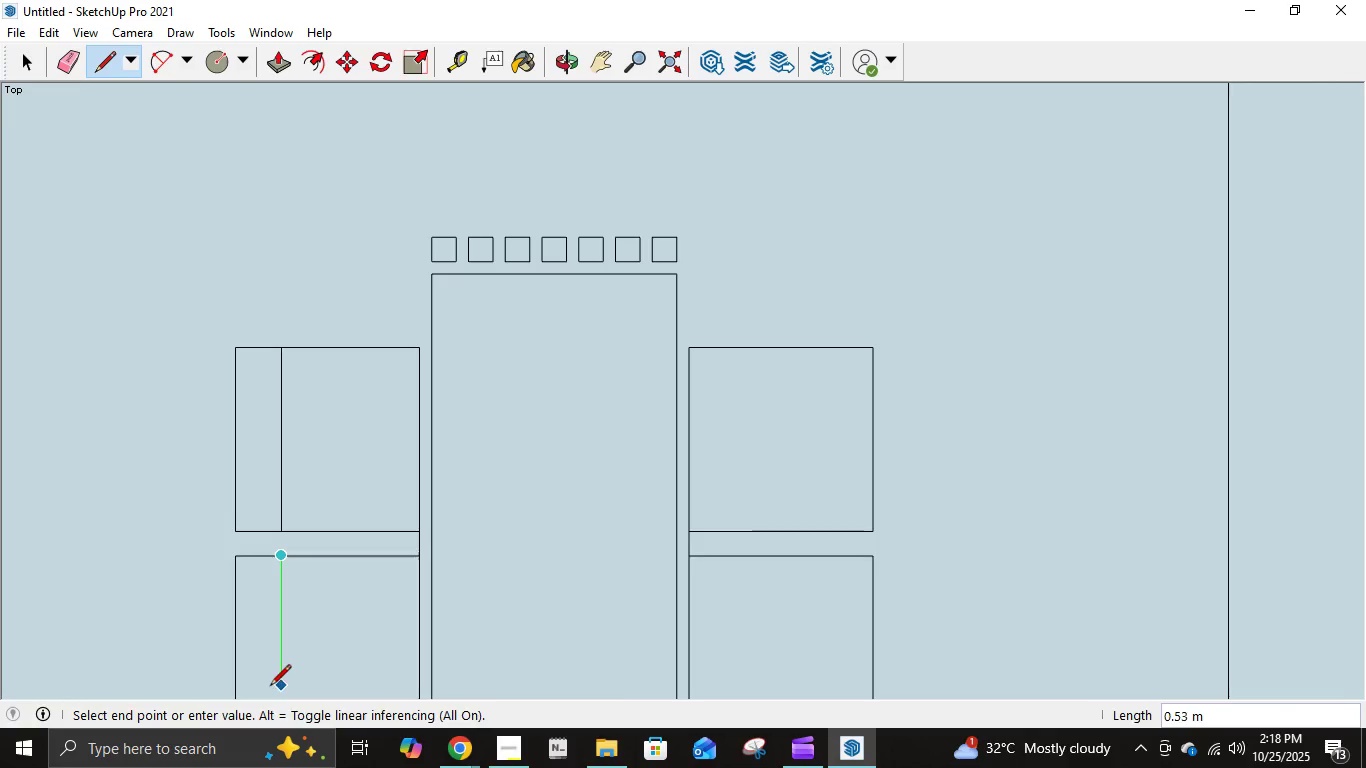 
scroll: coordinate [271, 677], scroll_direction: down, amount: 8.0
 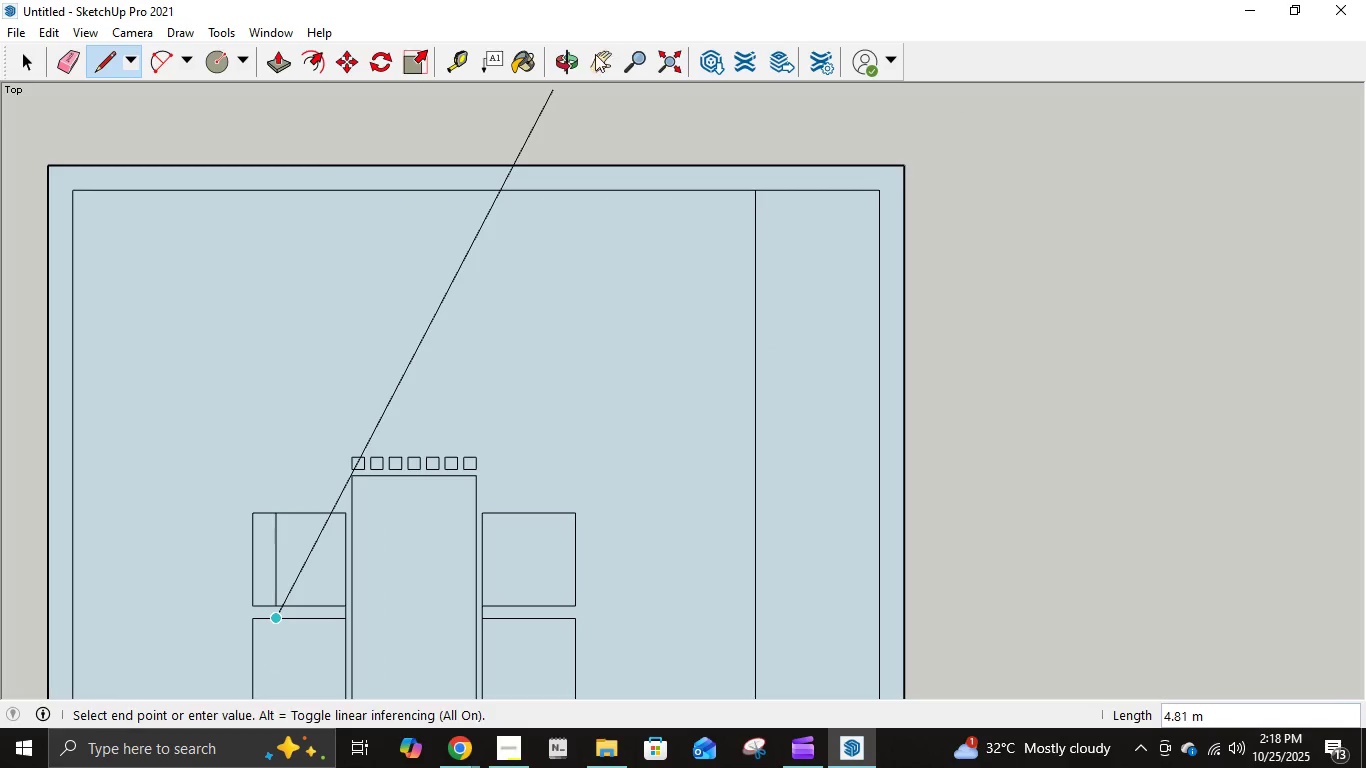 
left_click([587, 61])
 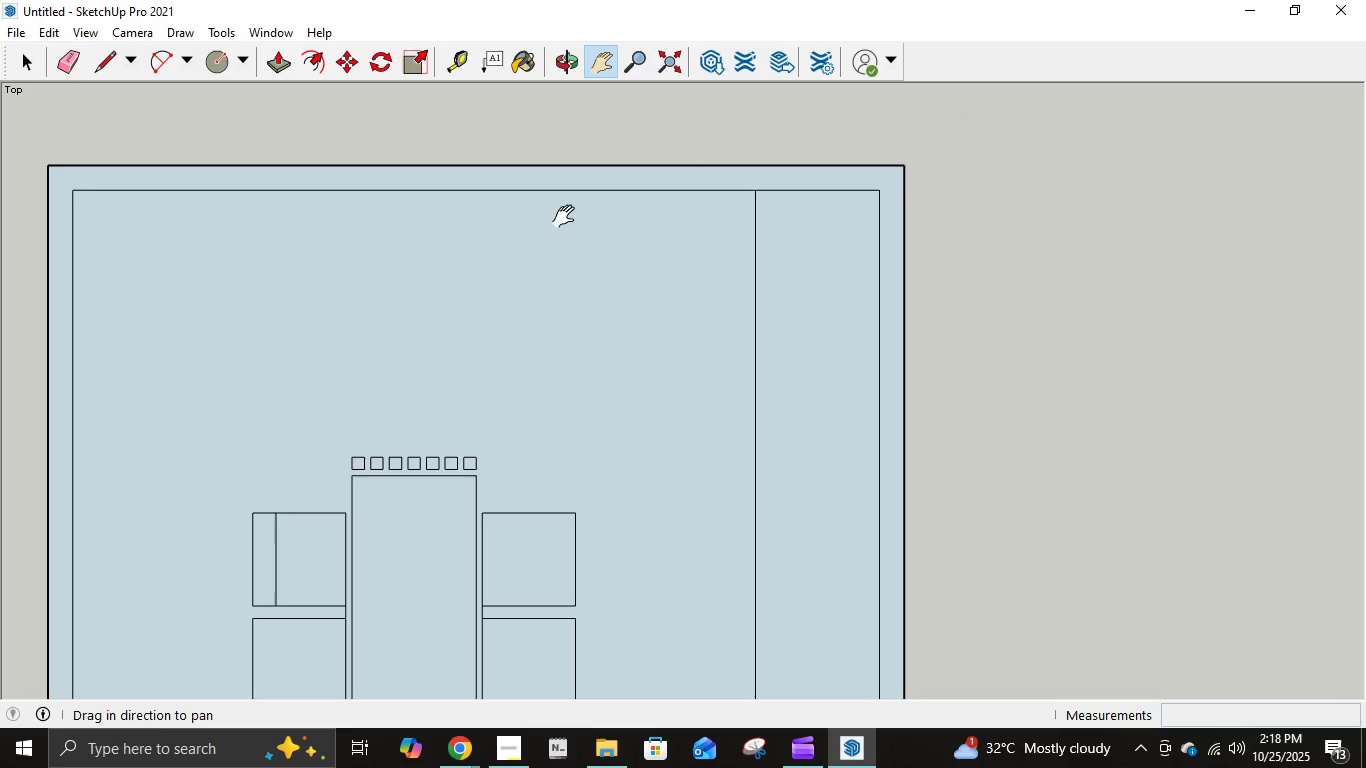 
left_click_drag(start_coordinate=[501, 421], to_coordinate=[553, 217])
 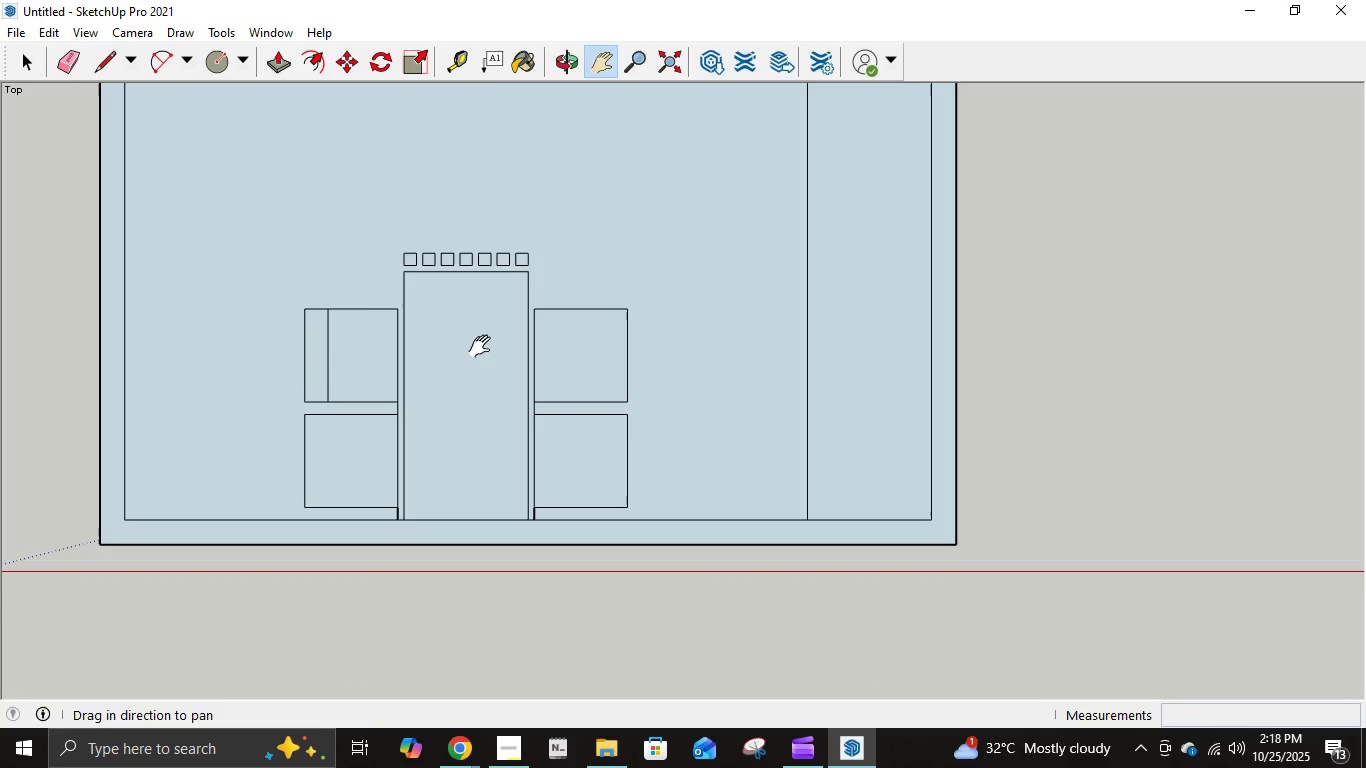 
key(L)
 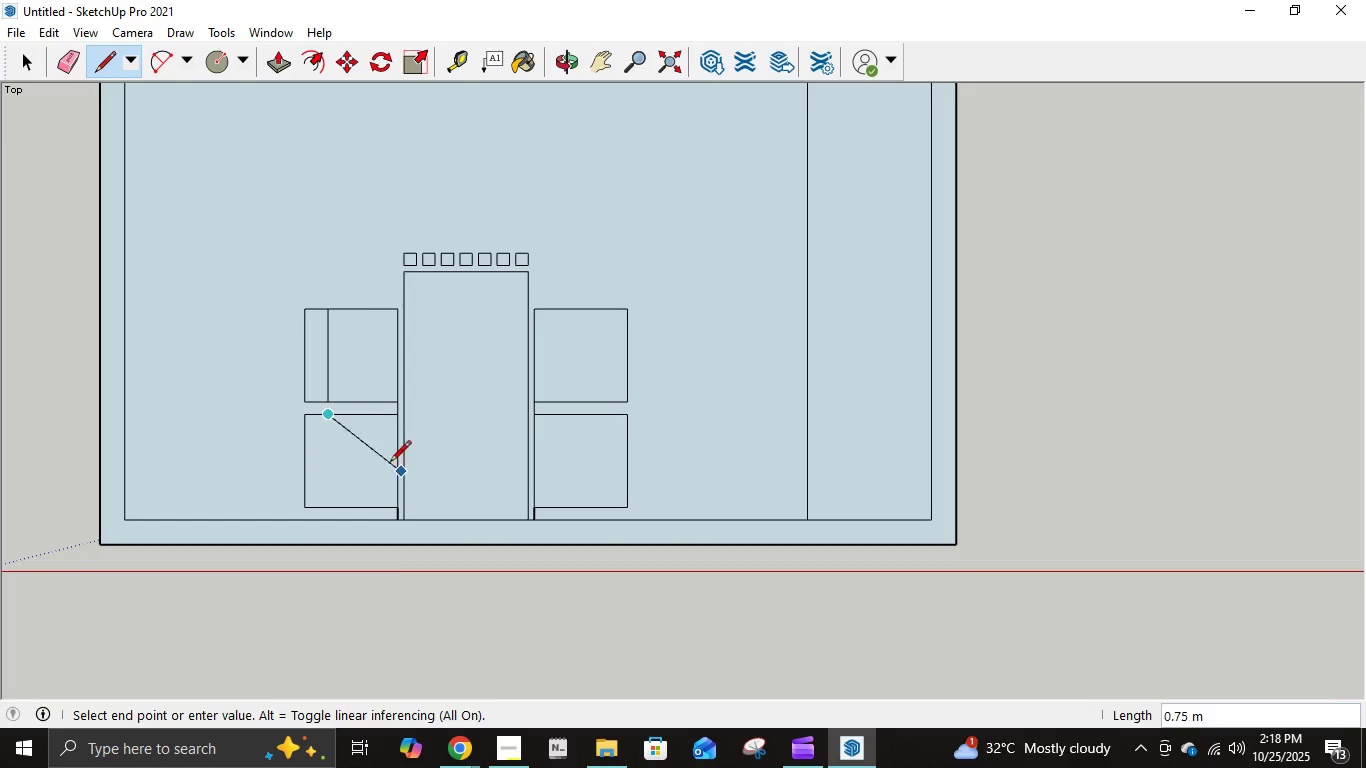 
scroll: coordinate [348, 503], scroll_direction: up, amount: 4.0
 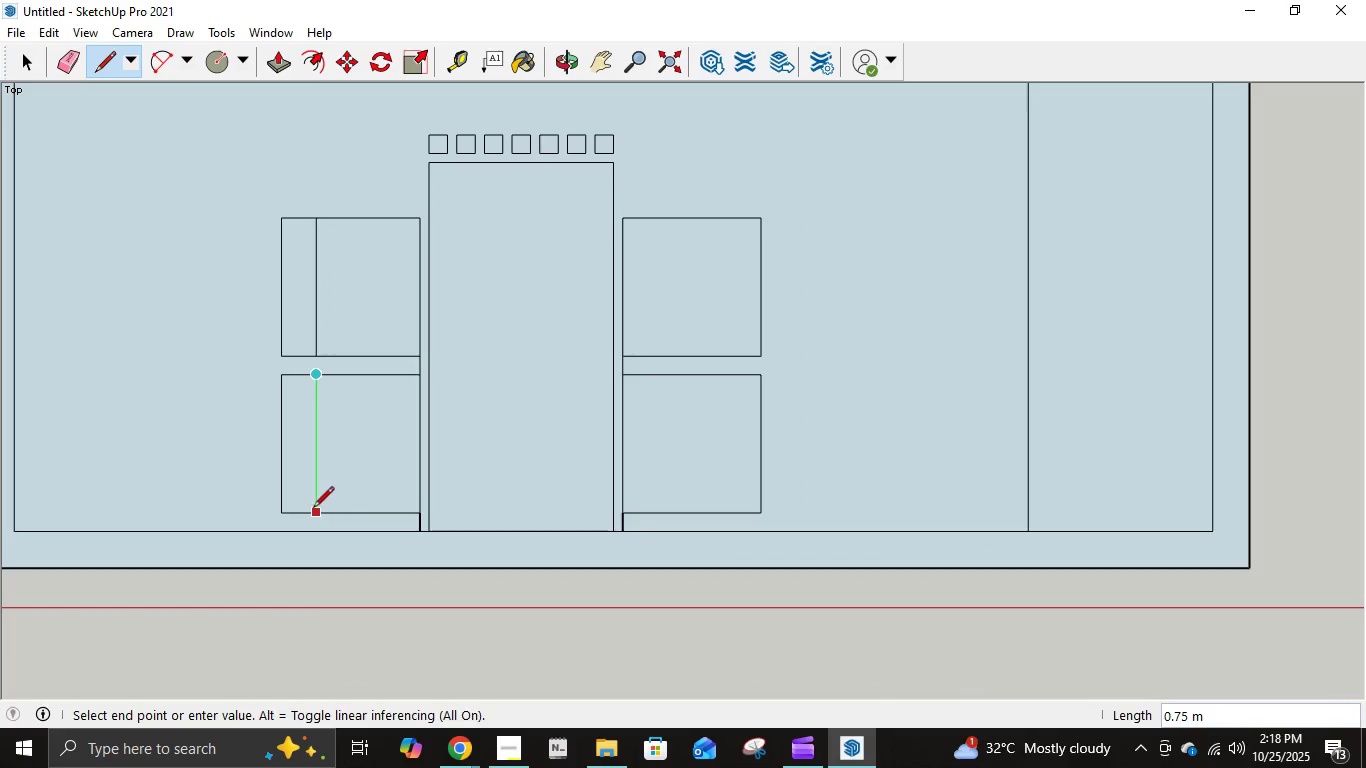 
left_click([313, 509])
 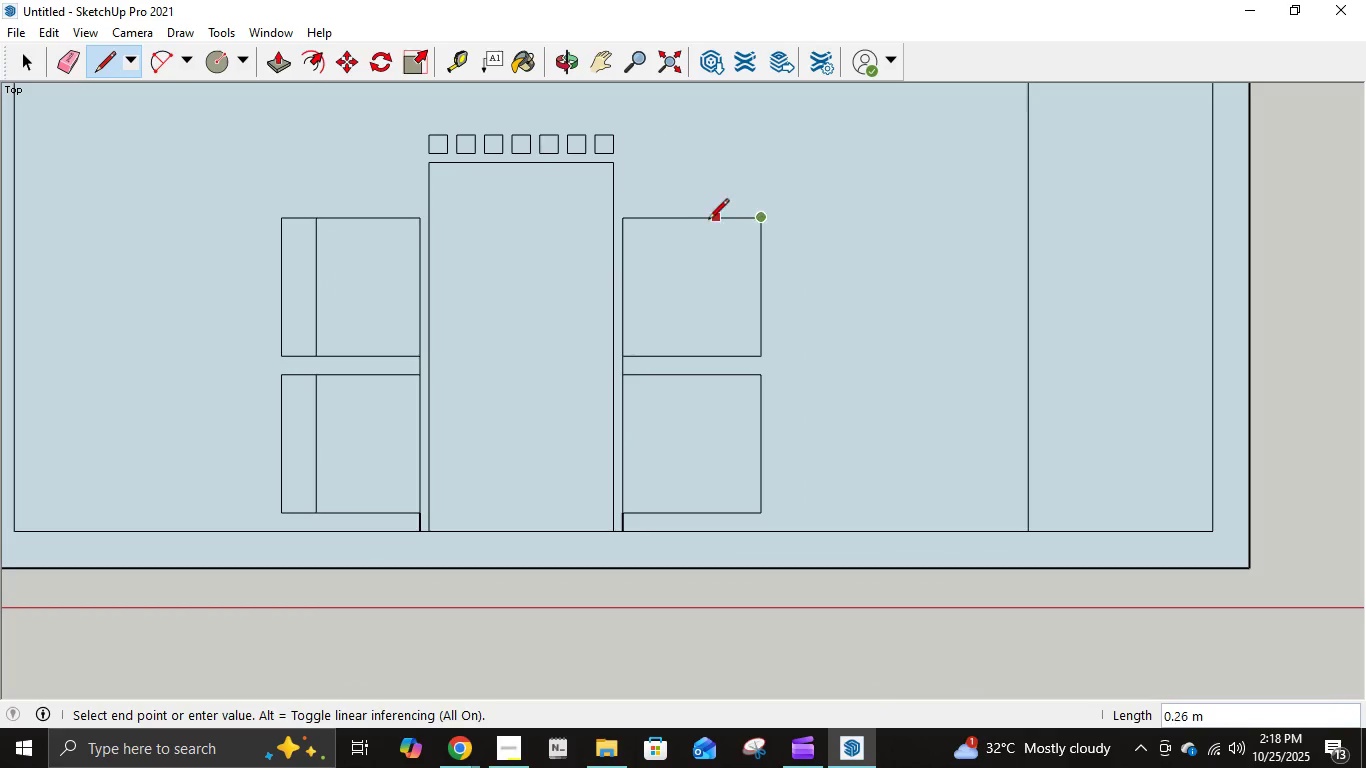 
left_click([693, 222])
 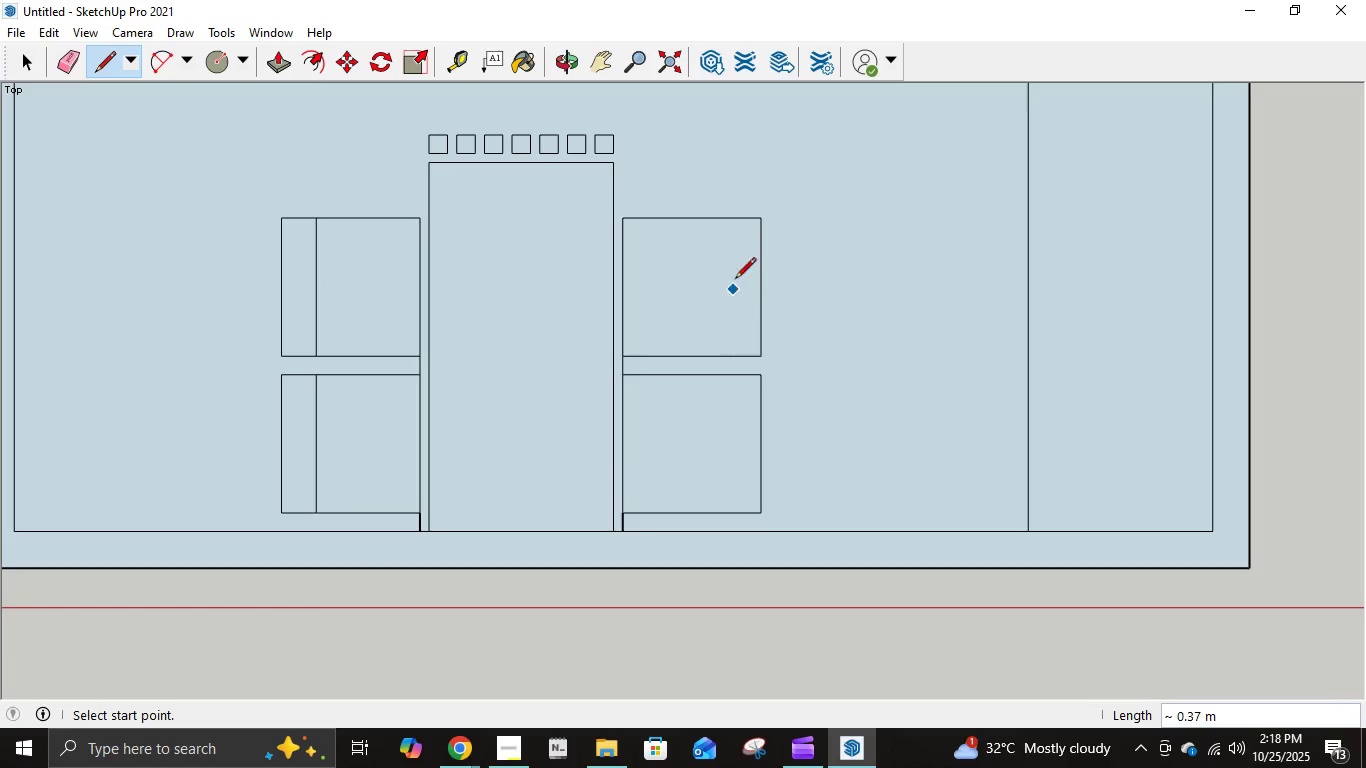 
left_click([726, 218])
 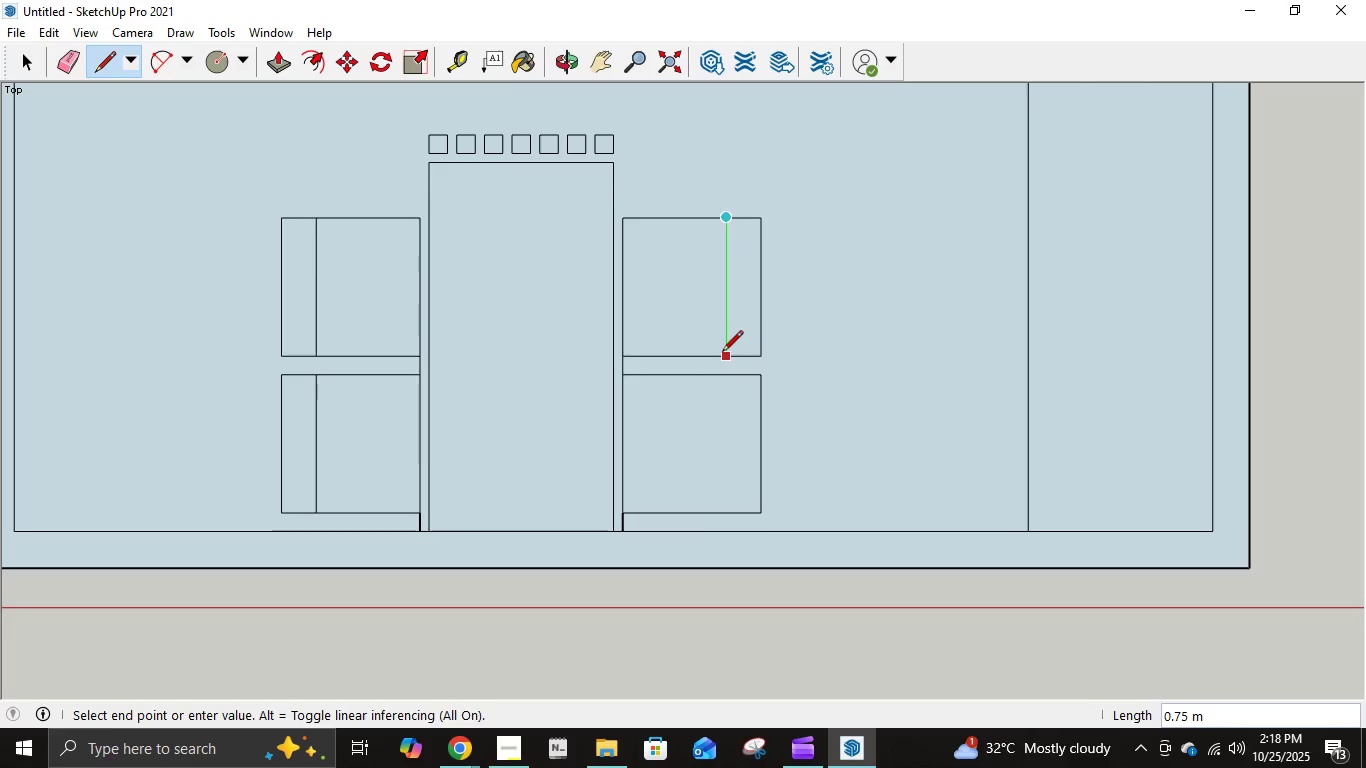 
left_click([722, 353])
 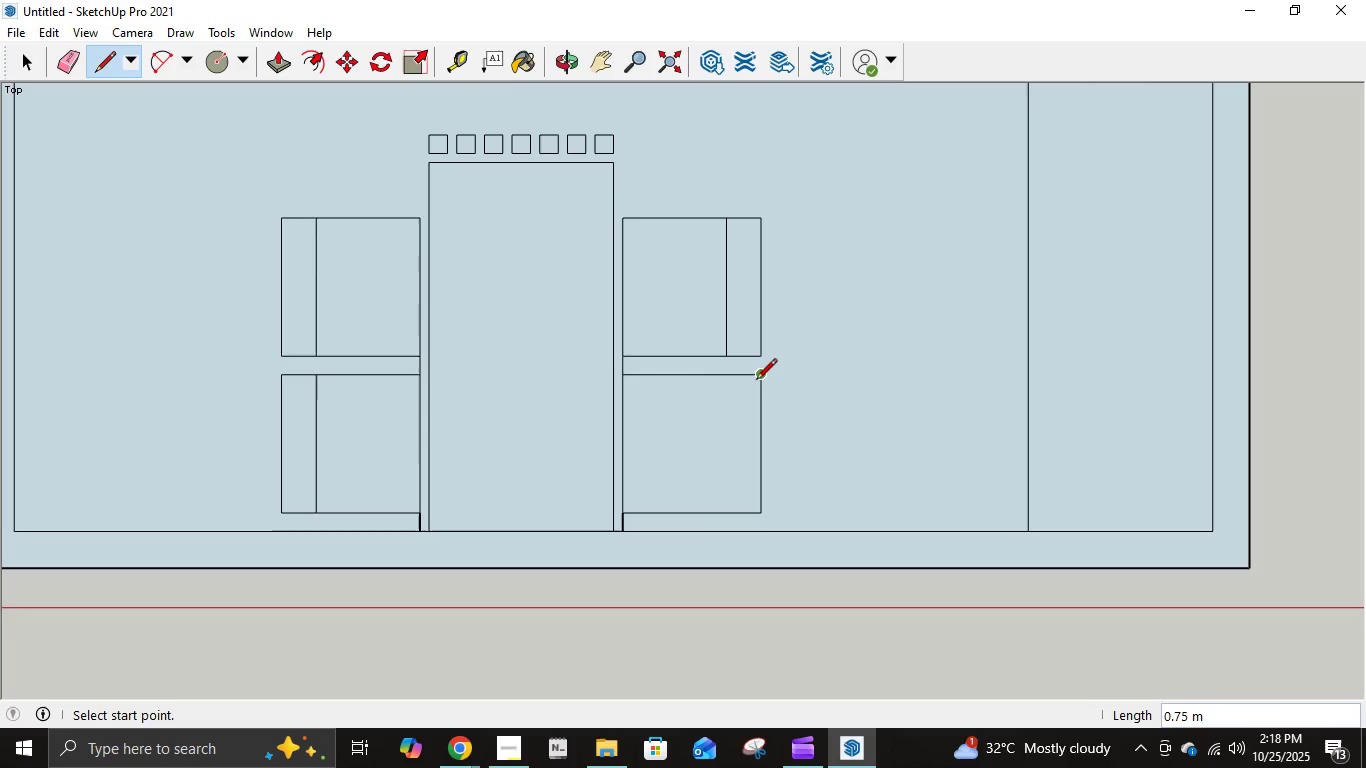 
left_click([756, 381])
 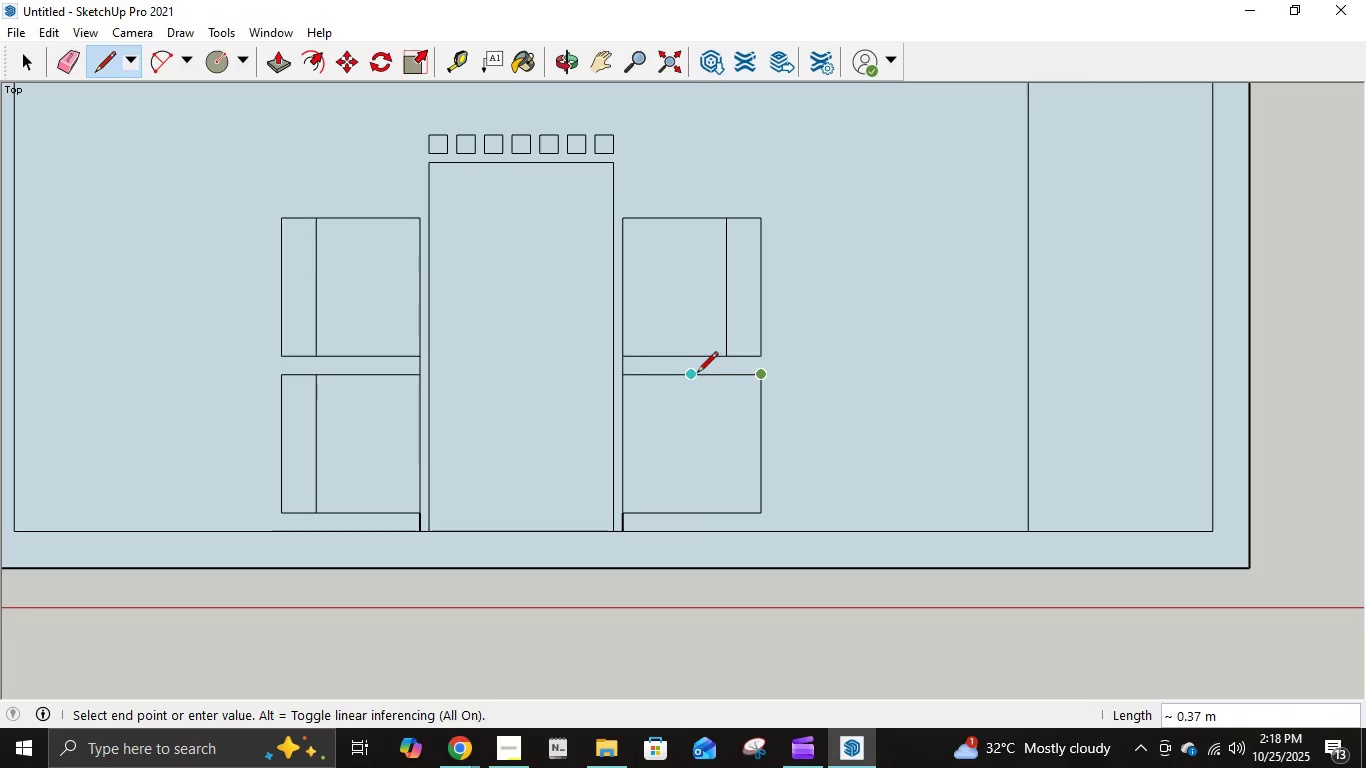 
left_click([696, 374])
 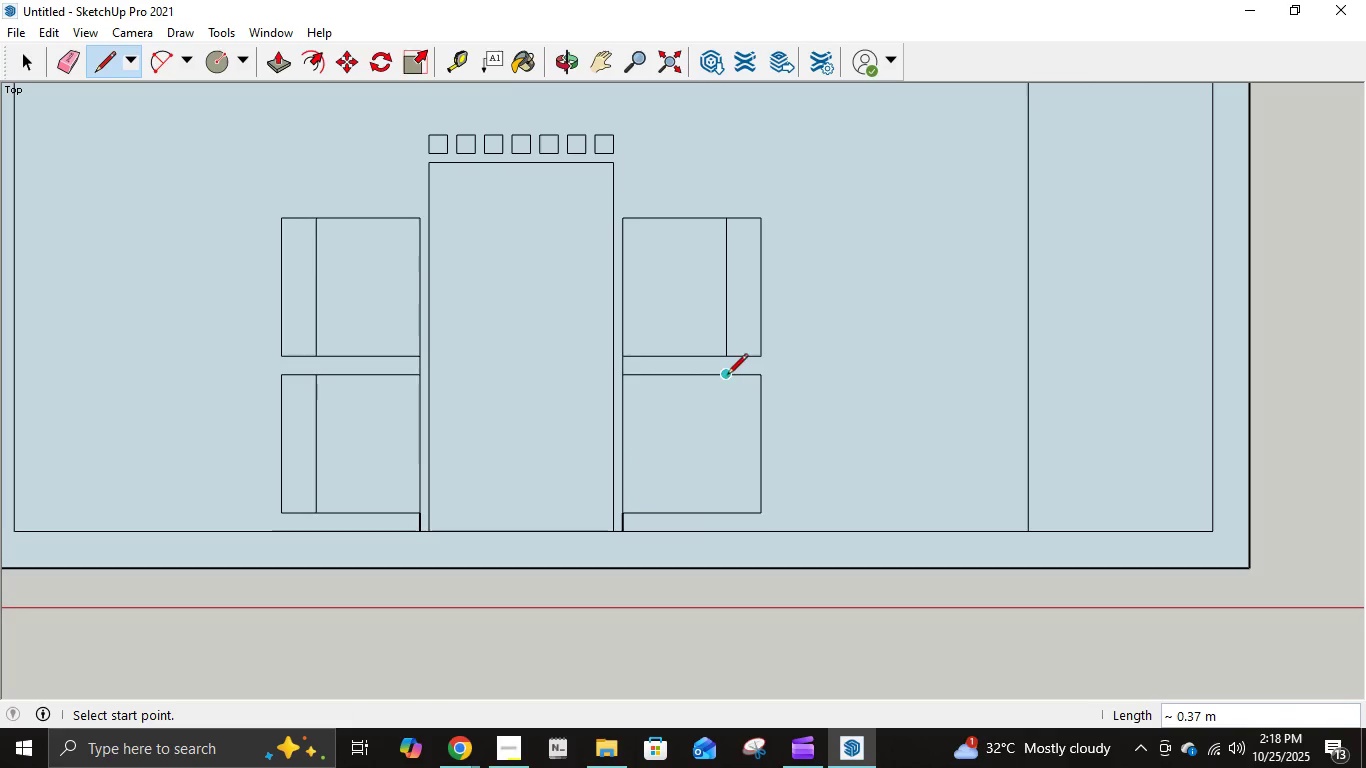 
left_click([727, 375])
 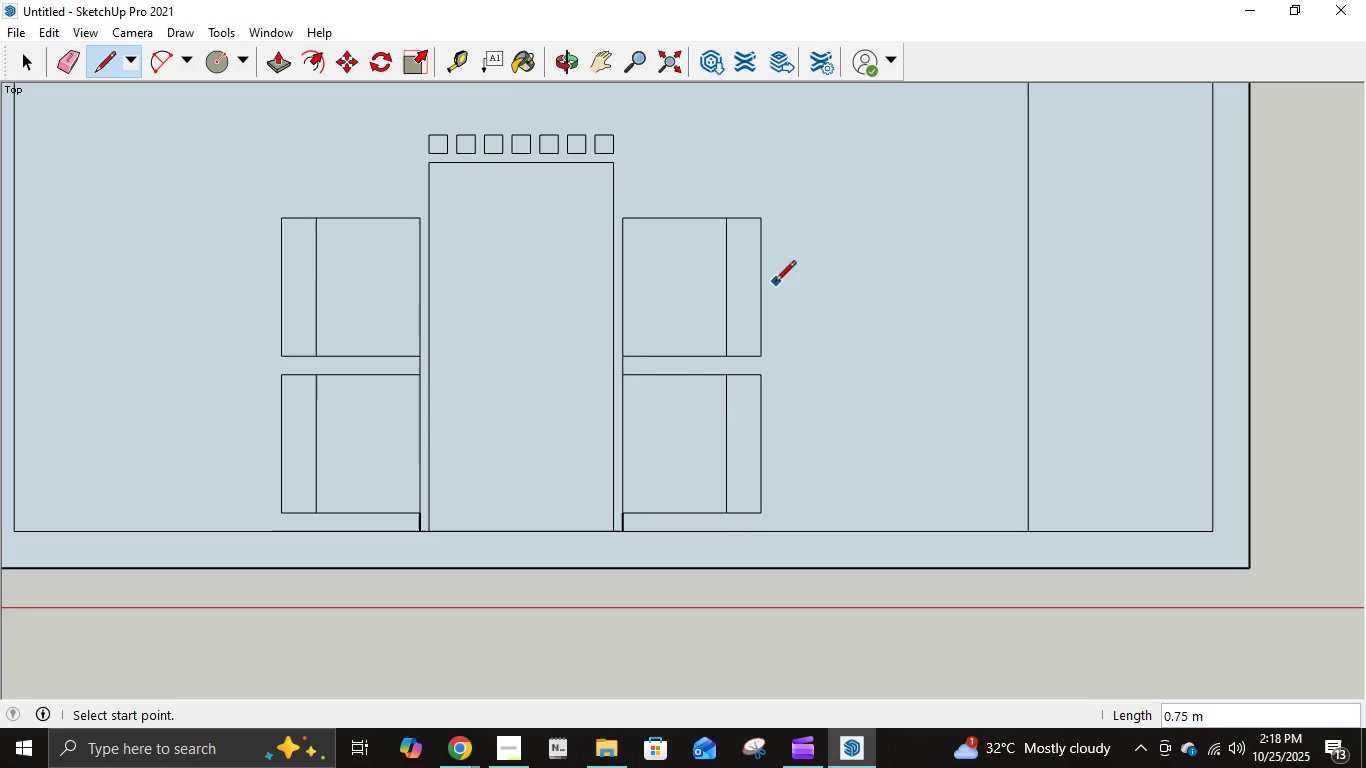 
scroll: coordinate [764, 281], scroll_direction: none, amount: 0.0
 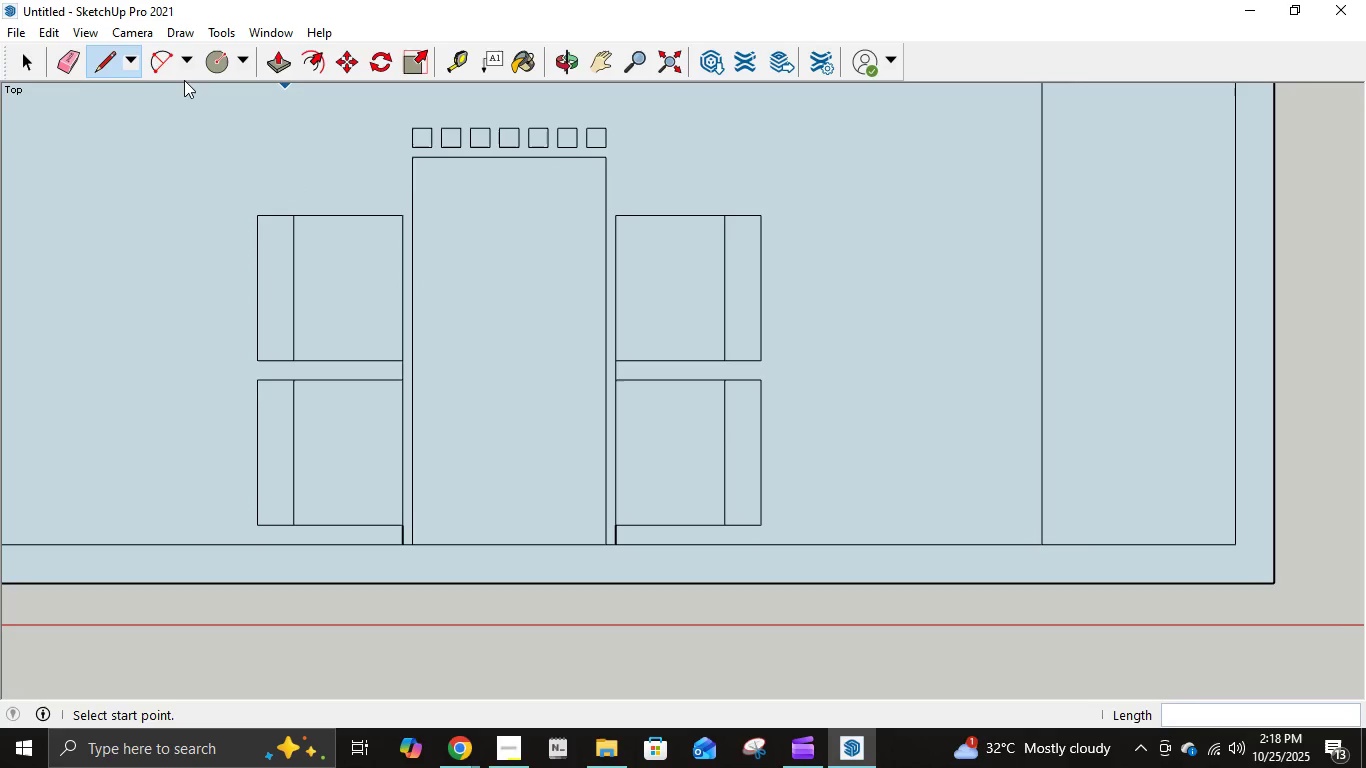 
wait(6.22)
 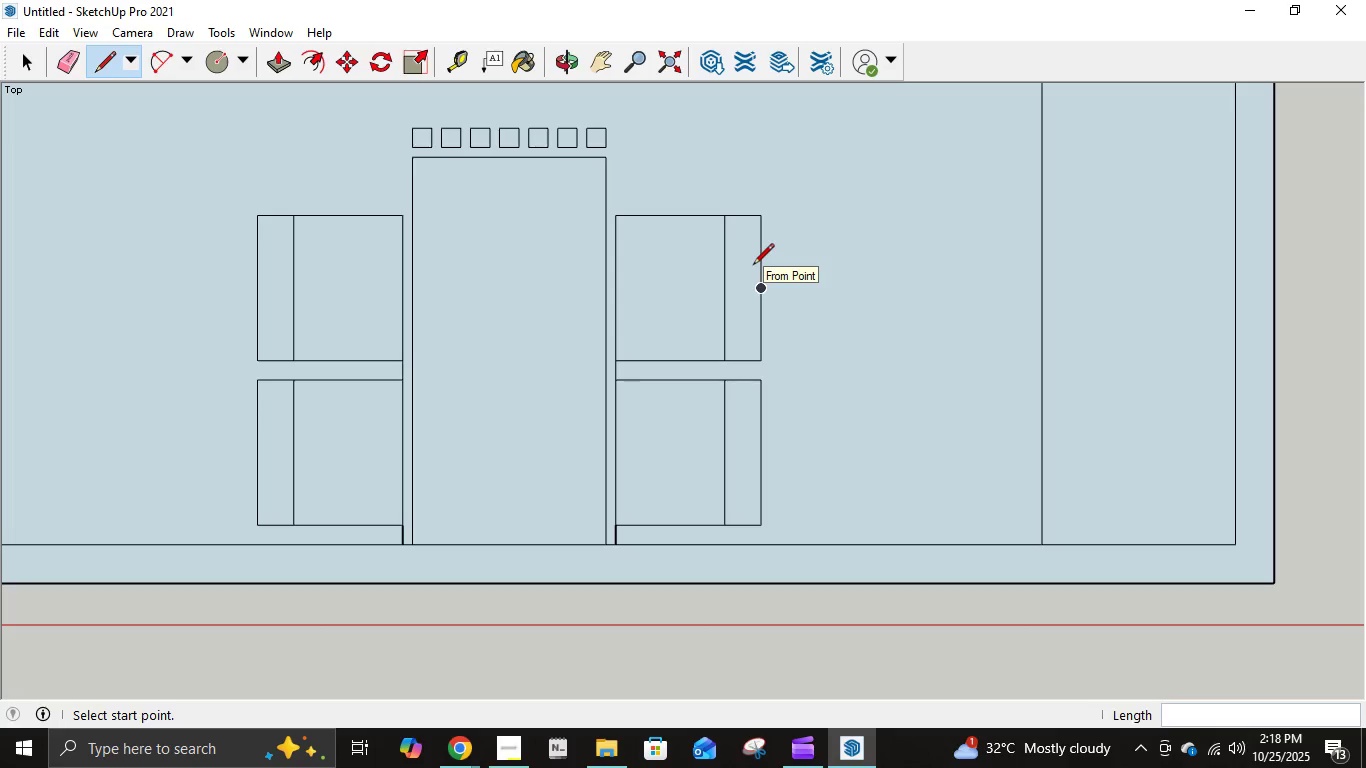 
left_click([253, 213])
 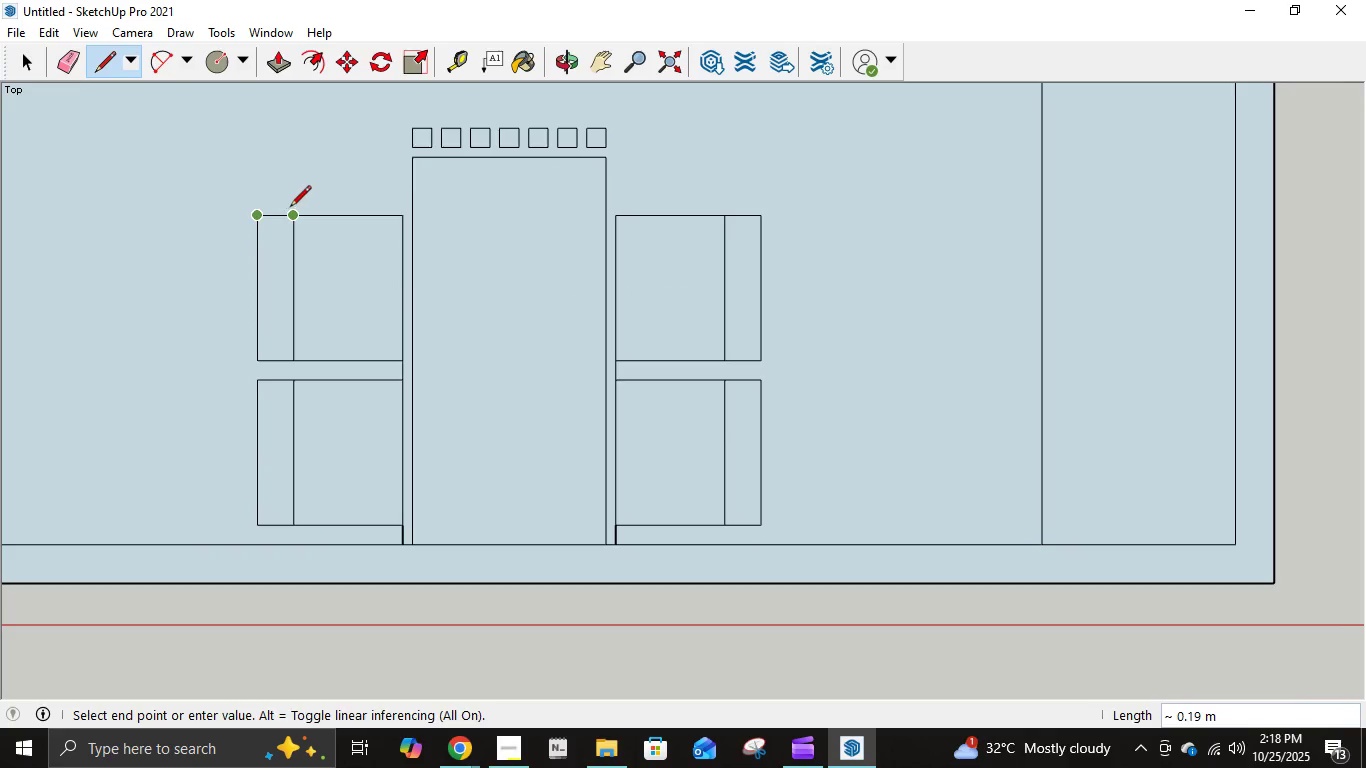 
key(NumpadDecimal)
 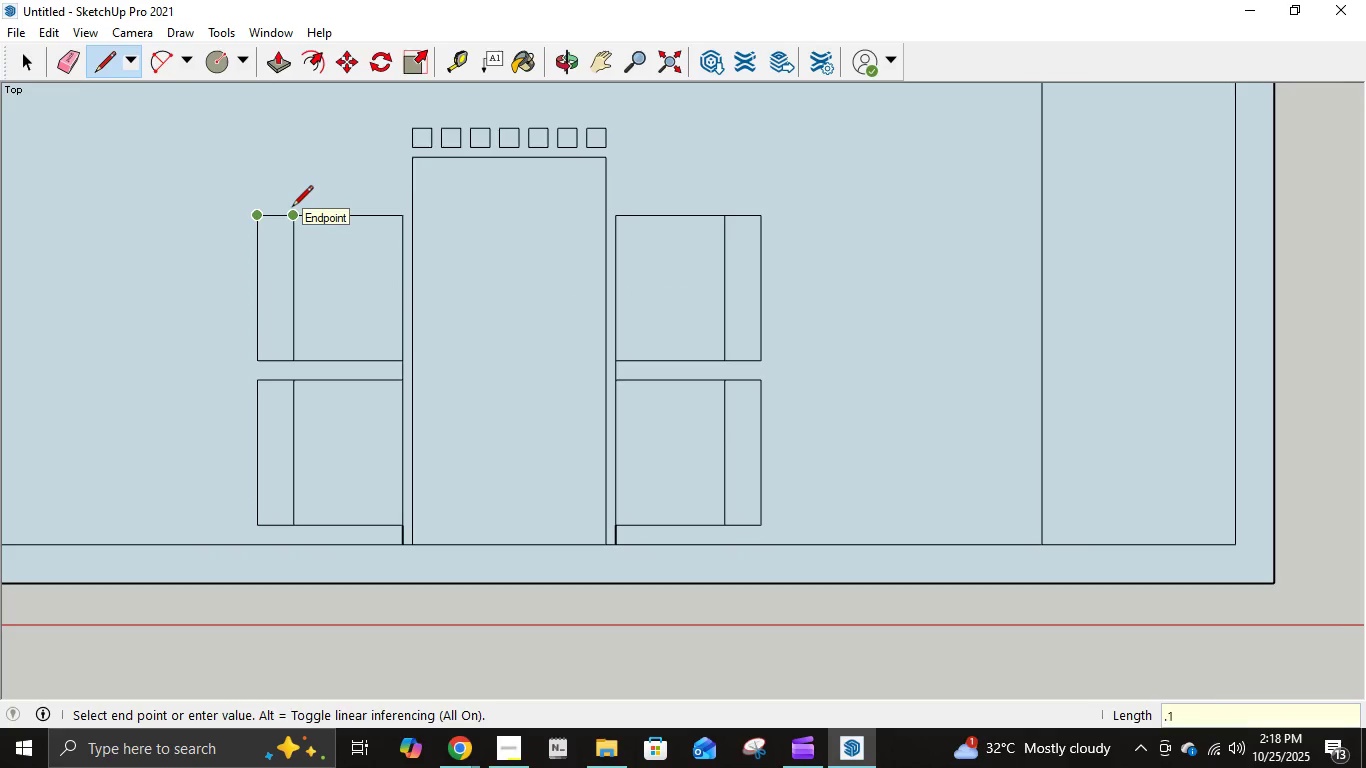 
key(Numpad1)
 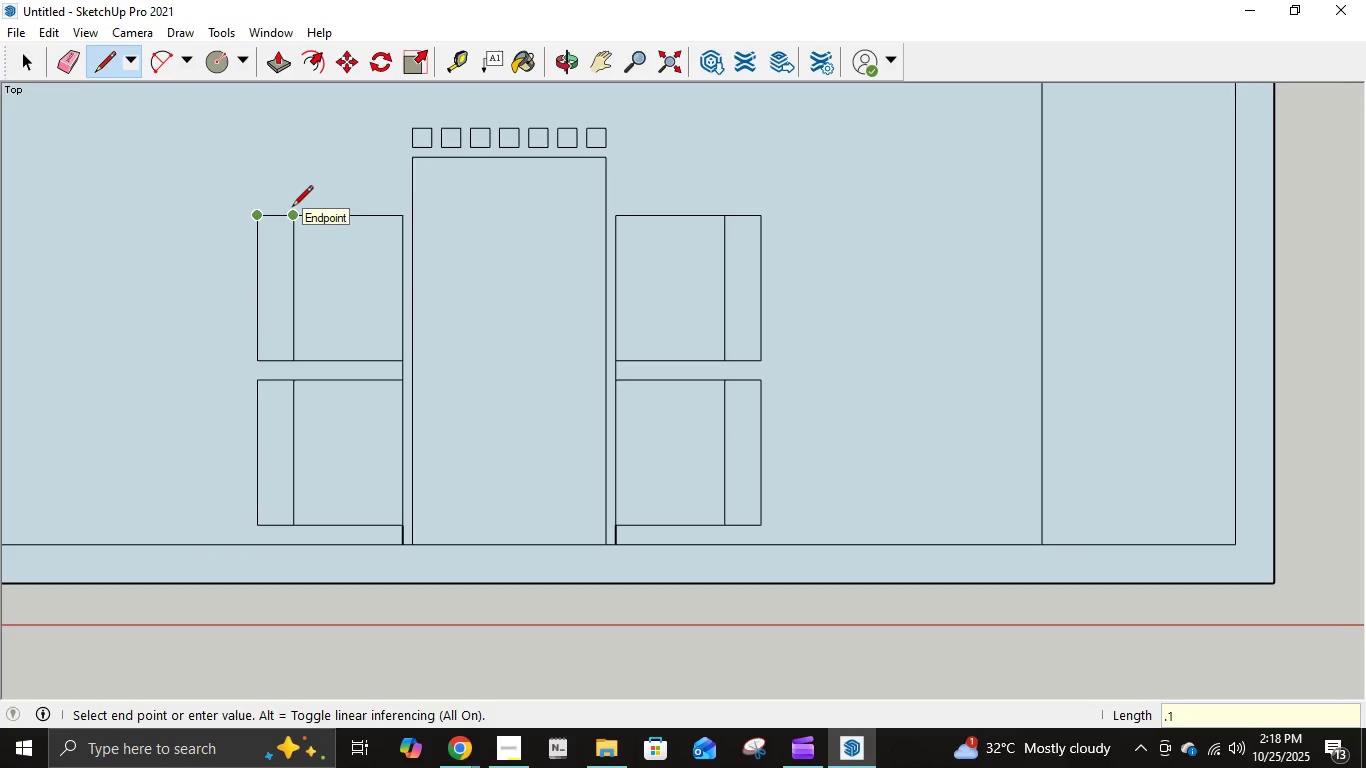 
key(NumpadEnter)
 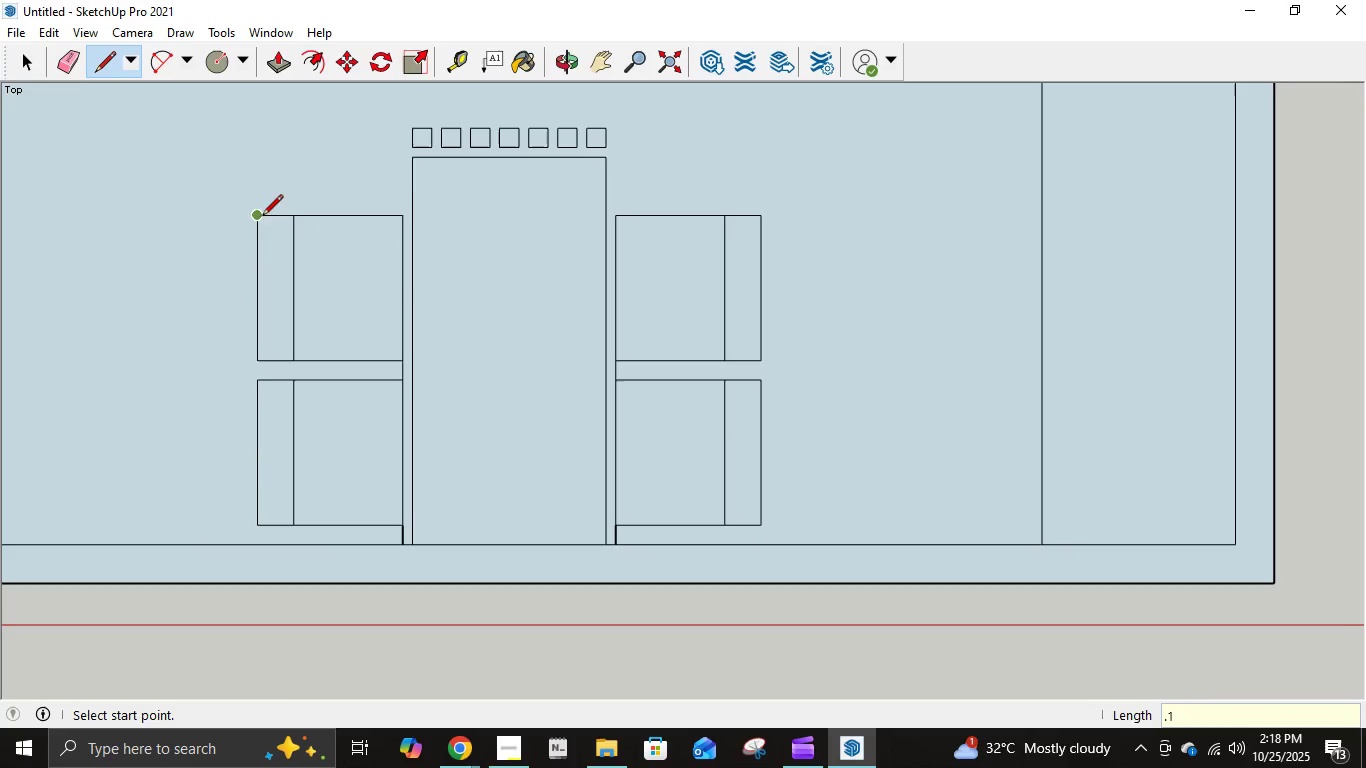 
left_click([259, 215])
 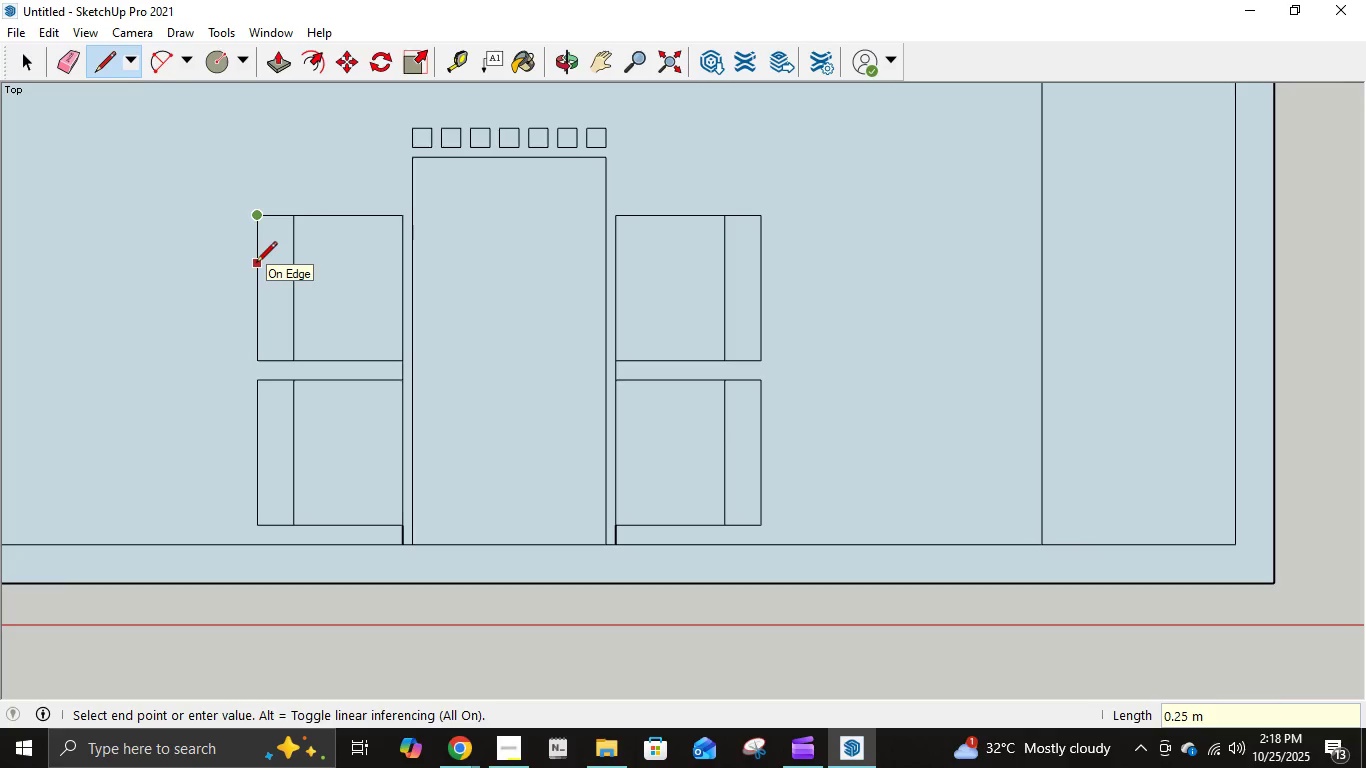 
key(NumpadDecimal)
 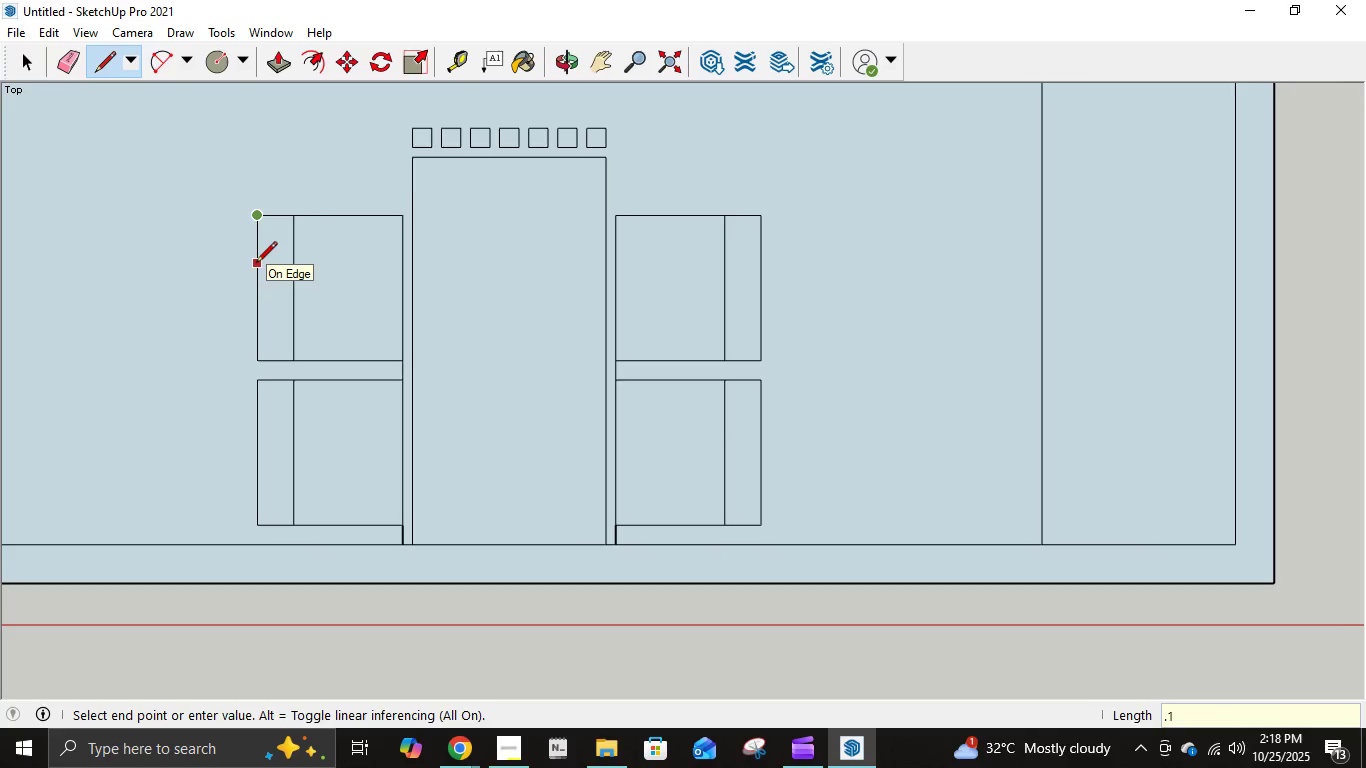 
key(Numpad1)
 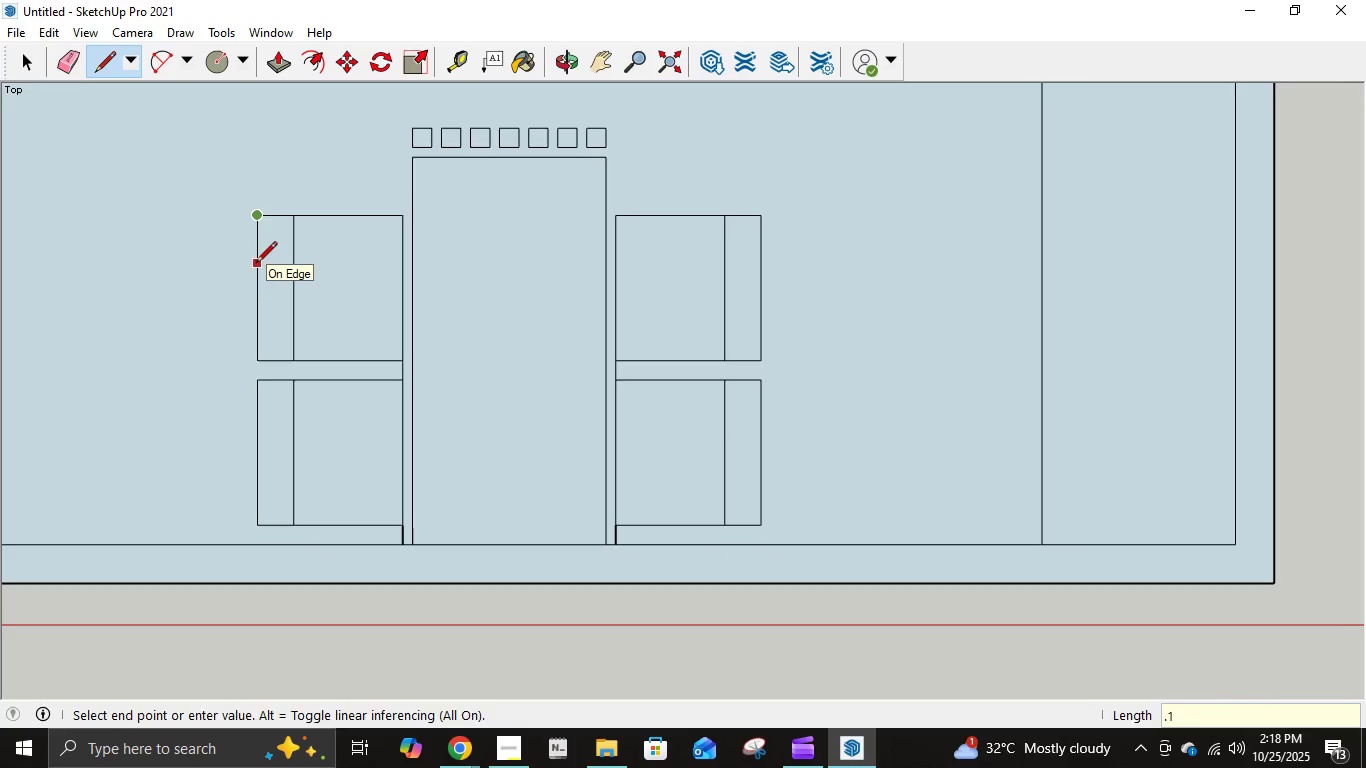 
key(NumpadEnter)
 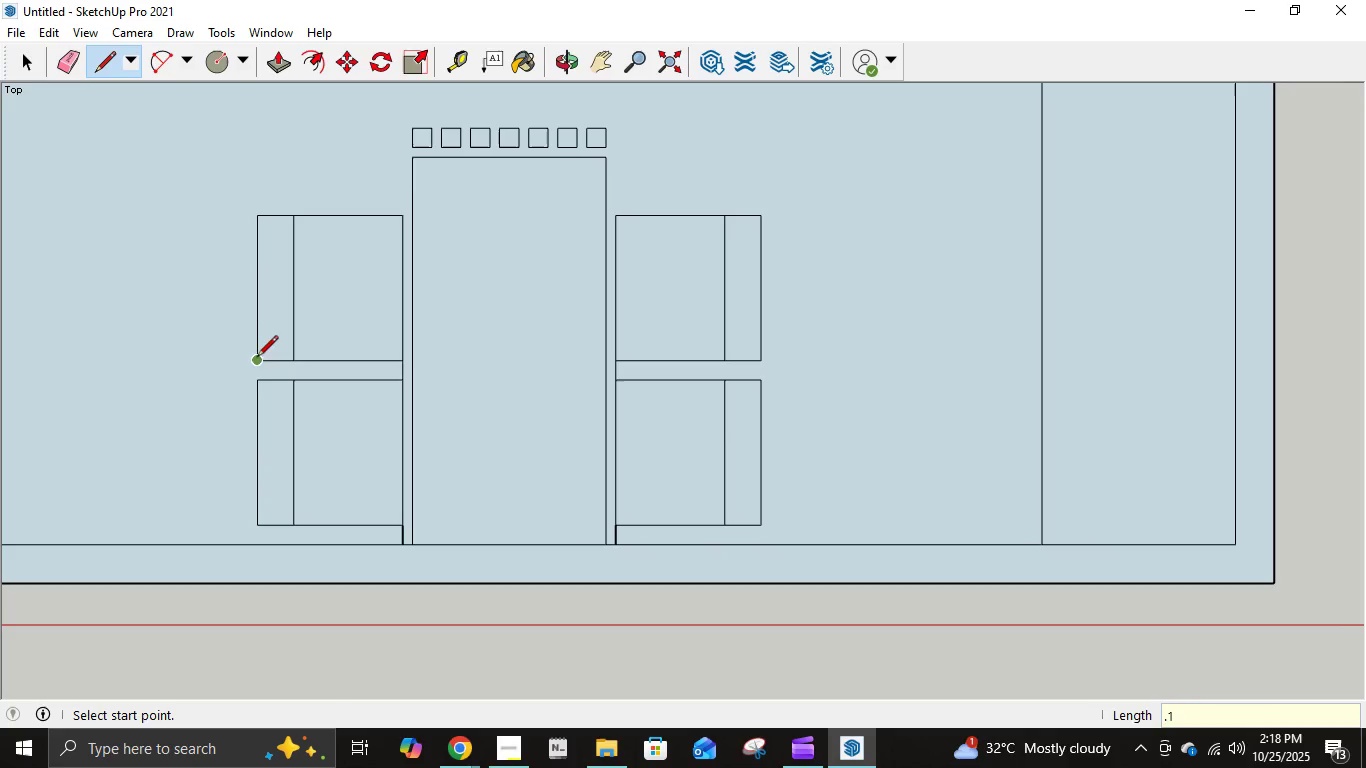 
left_click([257, 362])
 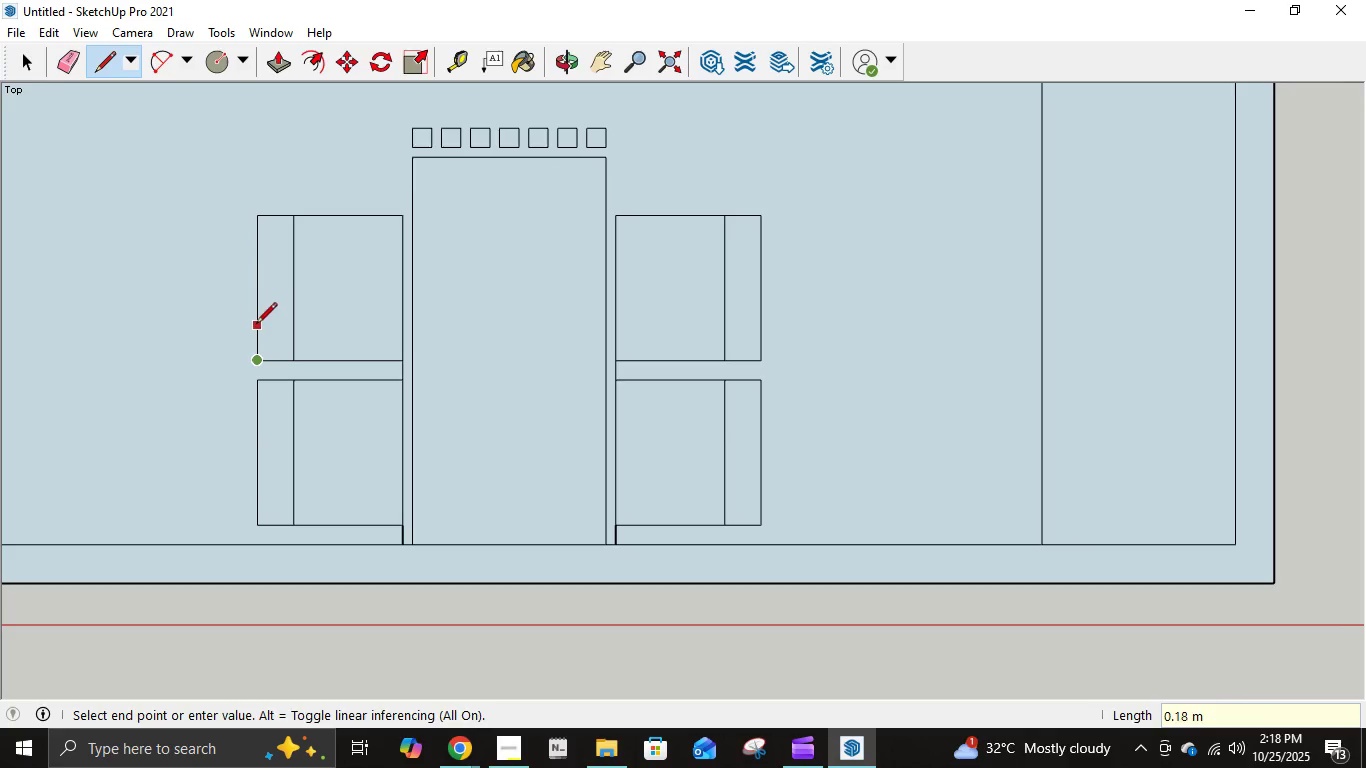 
key(NumpadDecimal)
 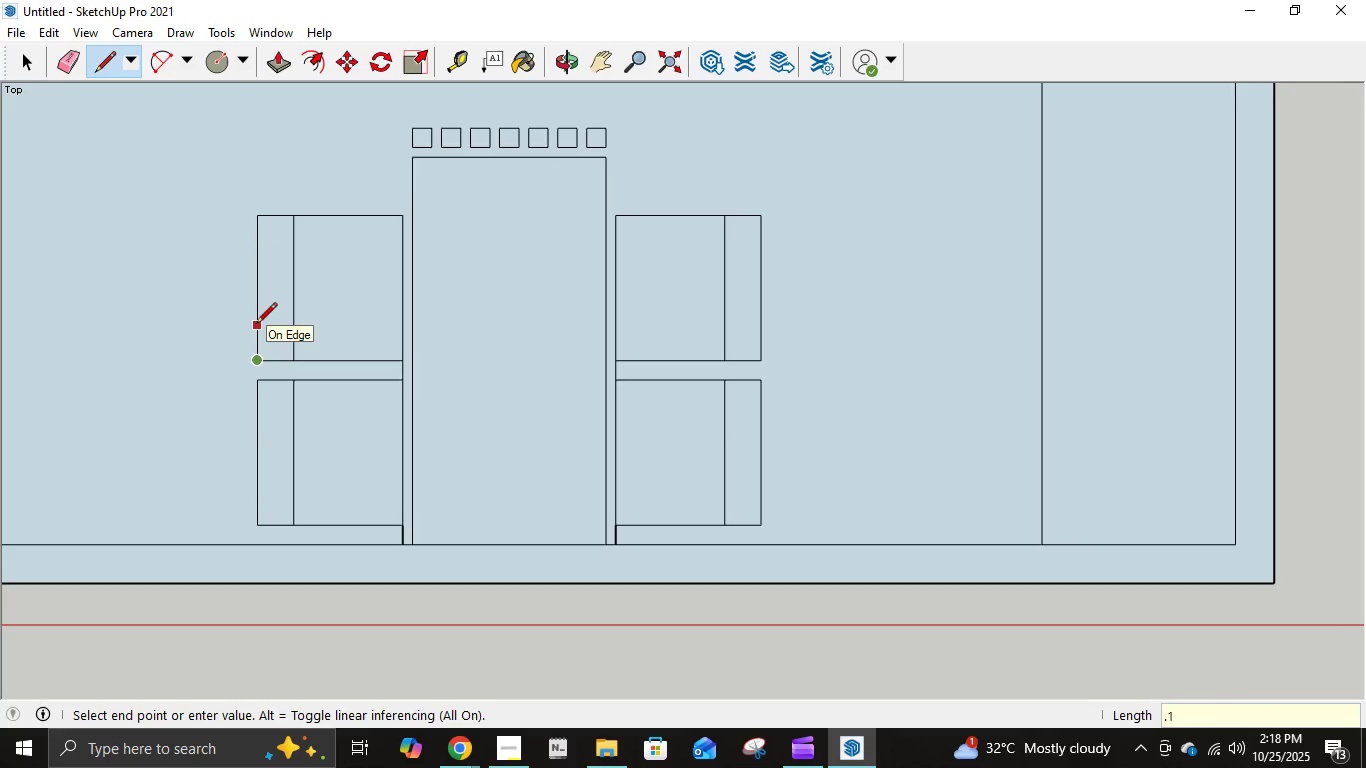 
key(Numpad1)
 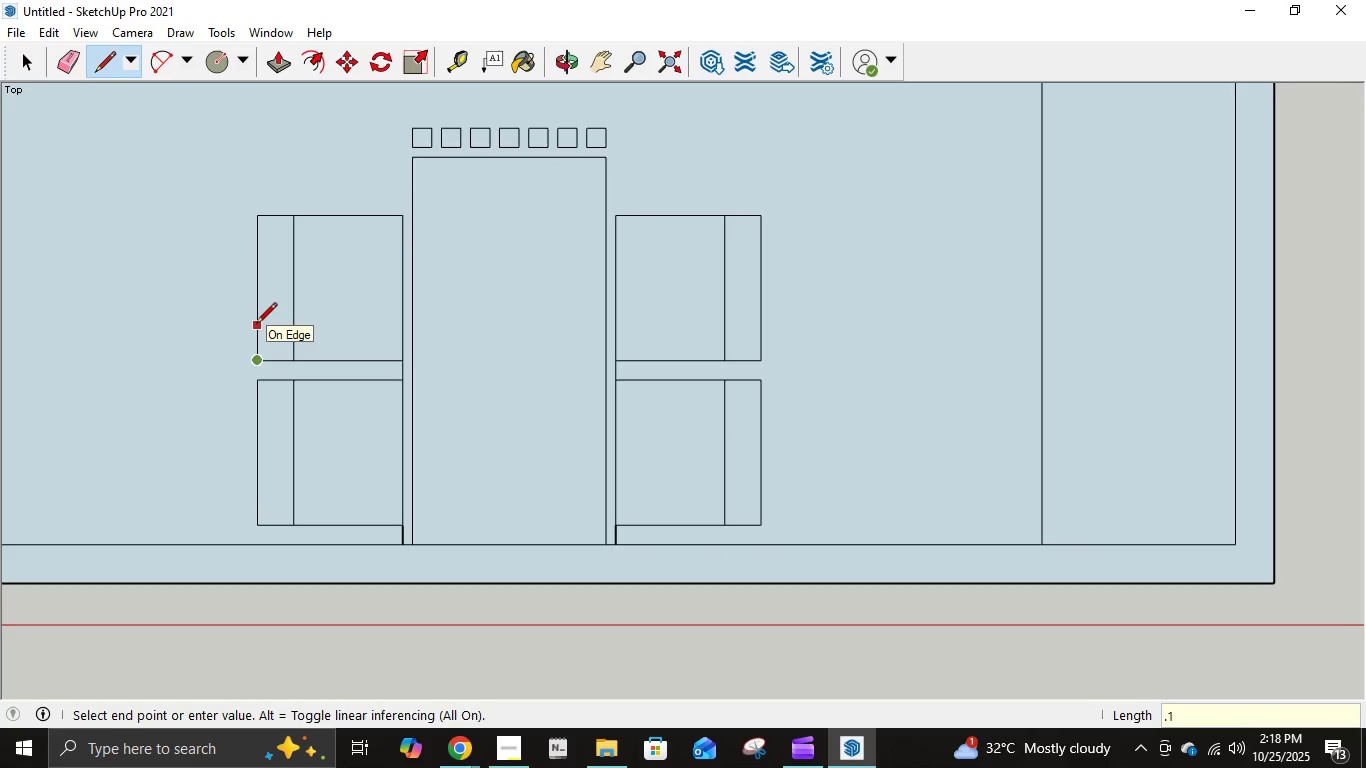 
key(NumpadEnter)
 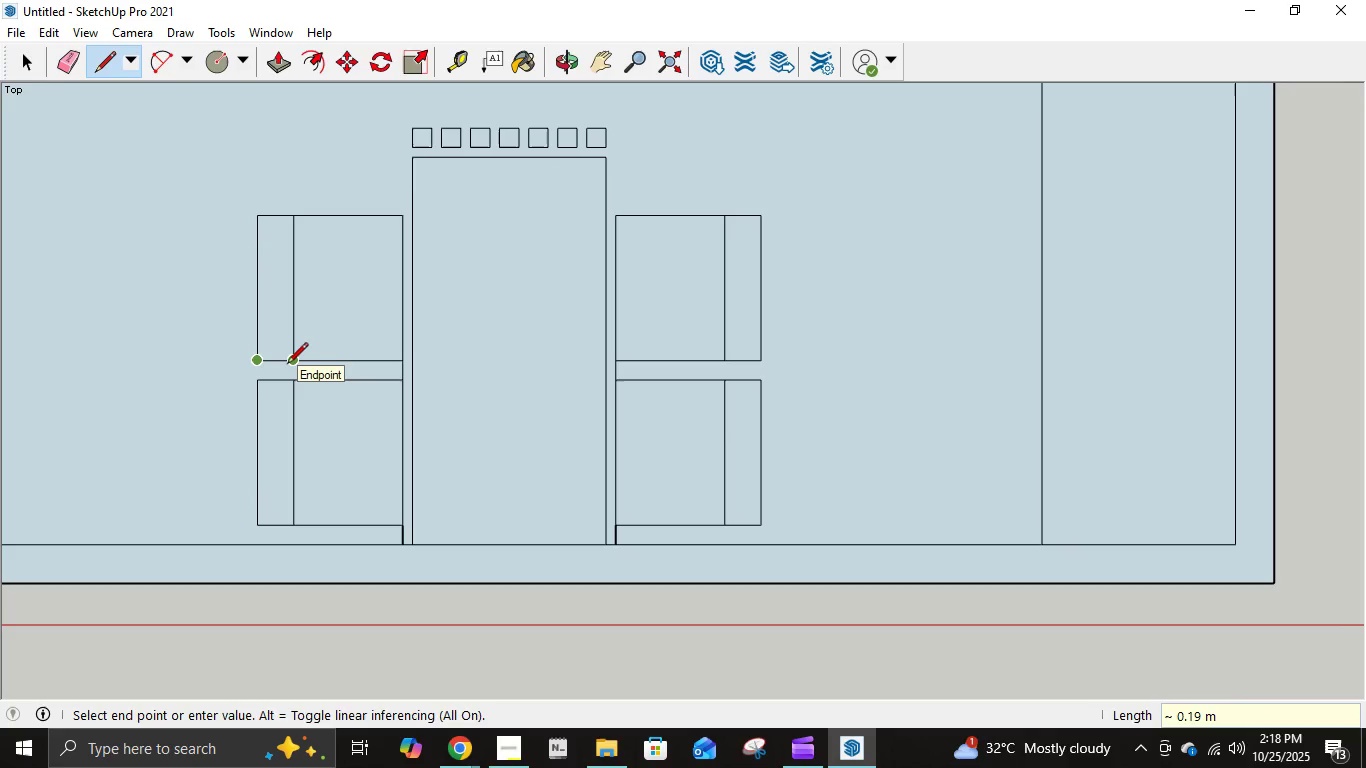 
key(NumpadDecimal)
 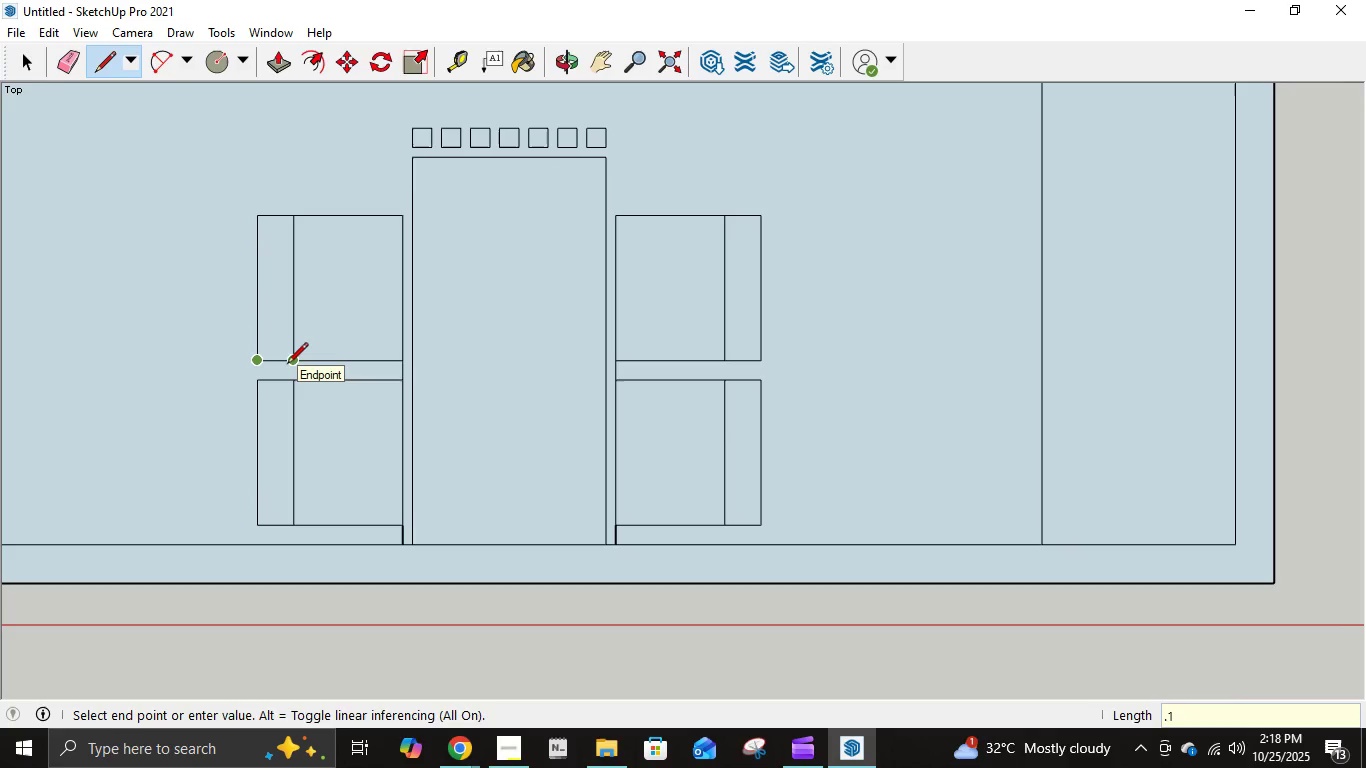 
key(Numpad1)
 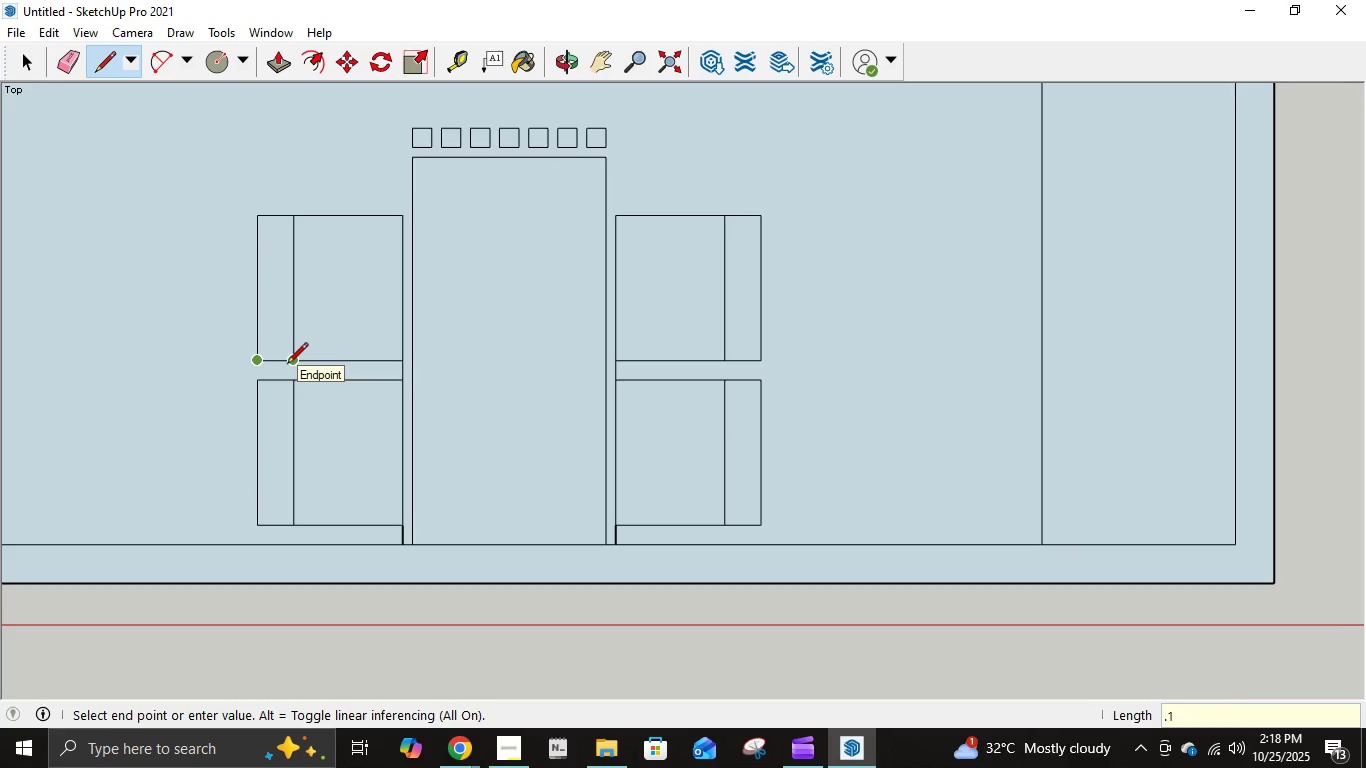 
key(NumpadEnter)
 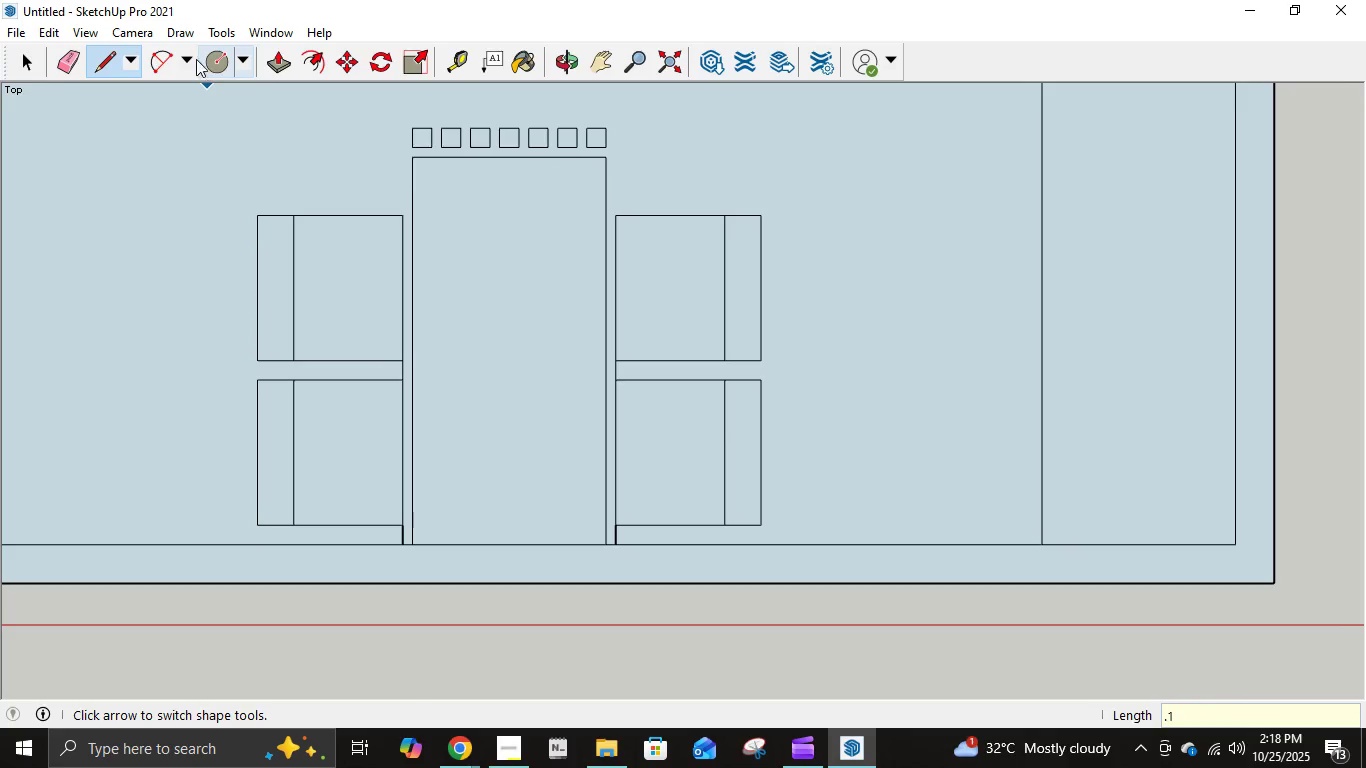 
left_click([160, 64])
 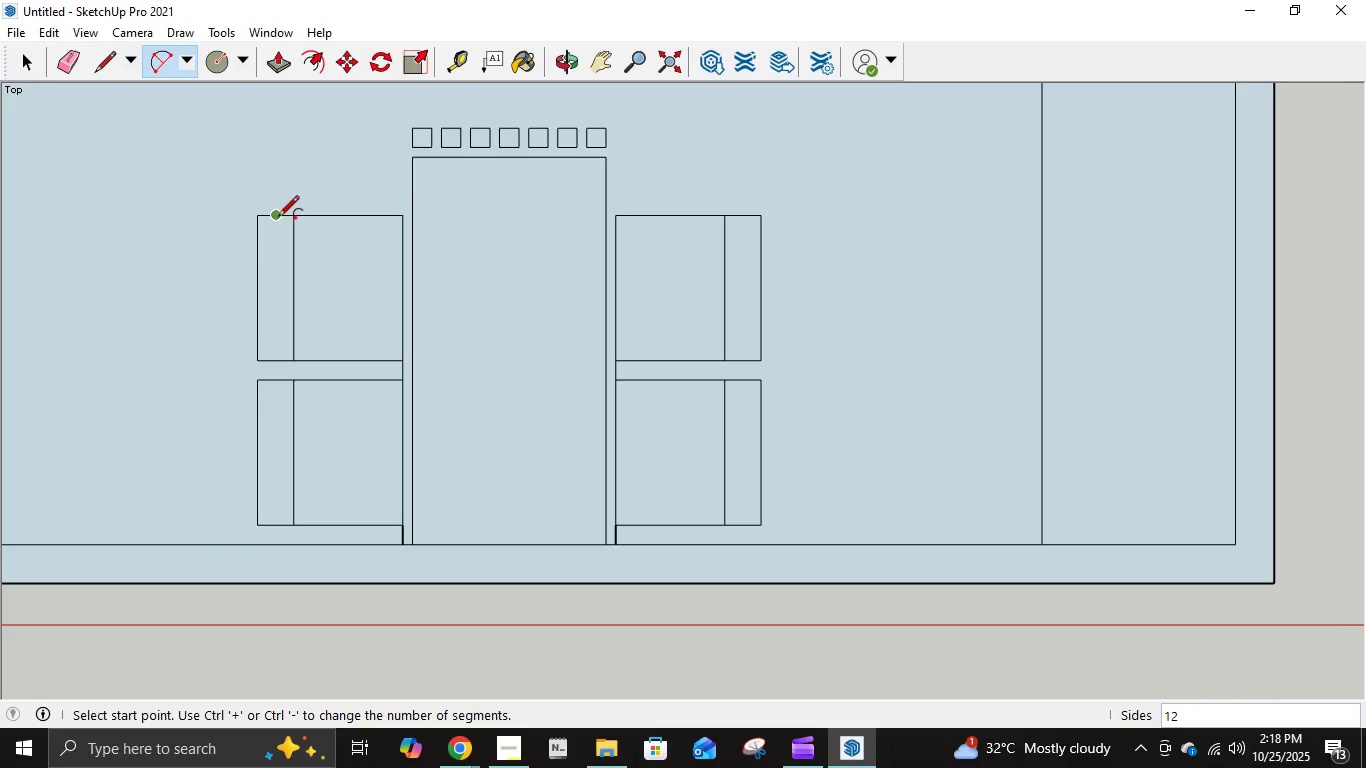 
left_click([279, 218])
 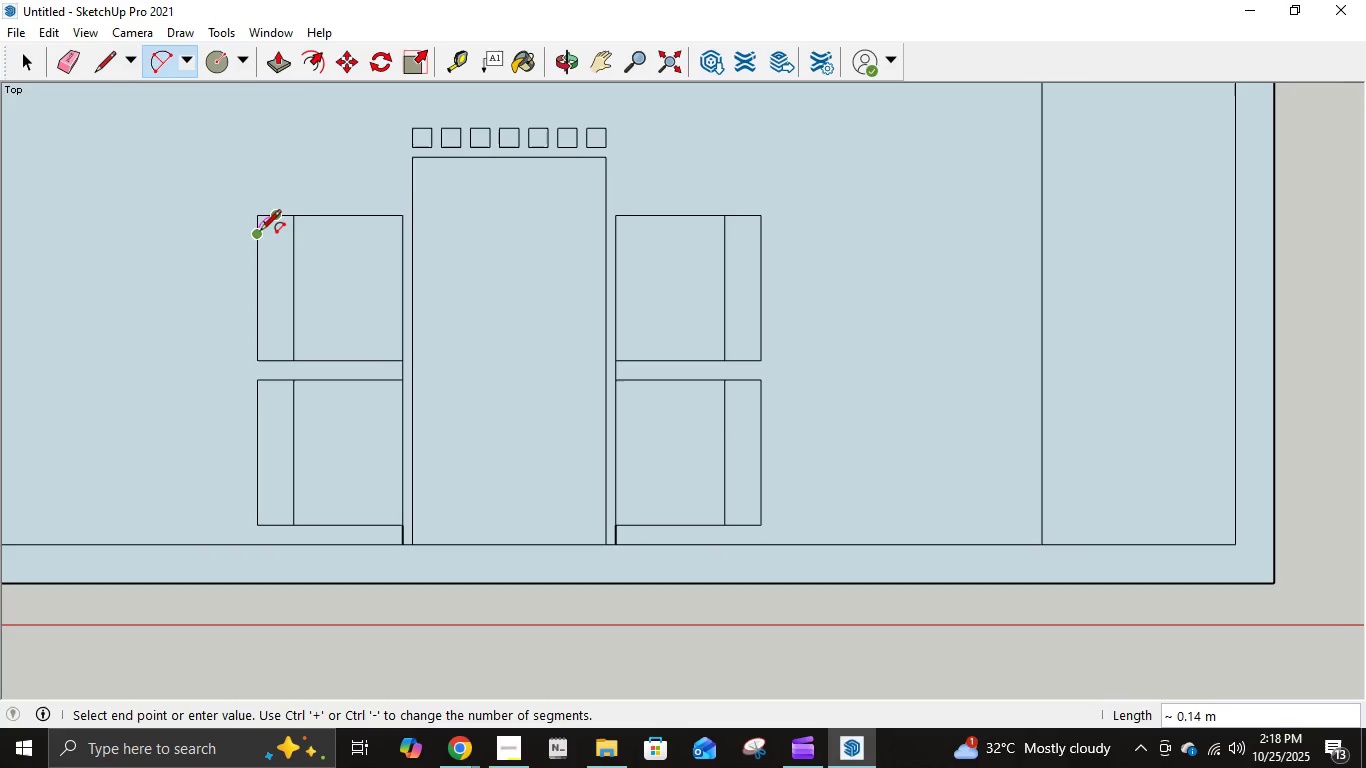 
left_click([260, 232])
 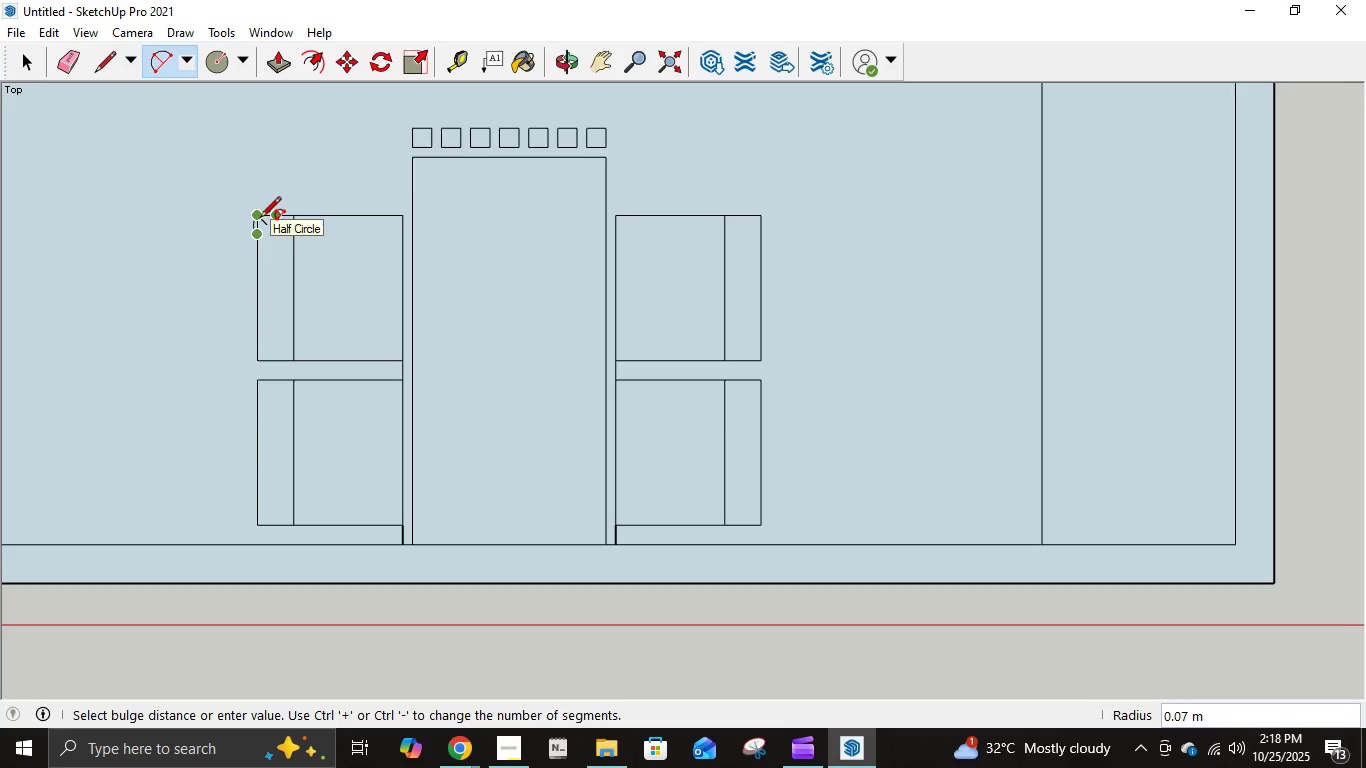 
scroll: coordinate [262, 220], scroll_direction: up, amount: 11.0
 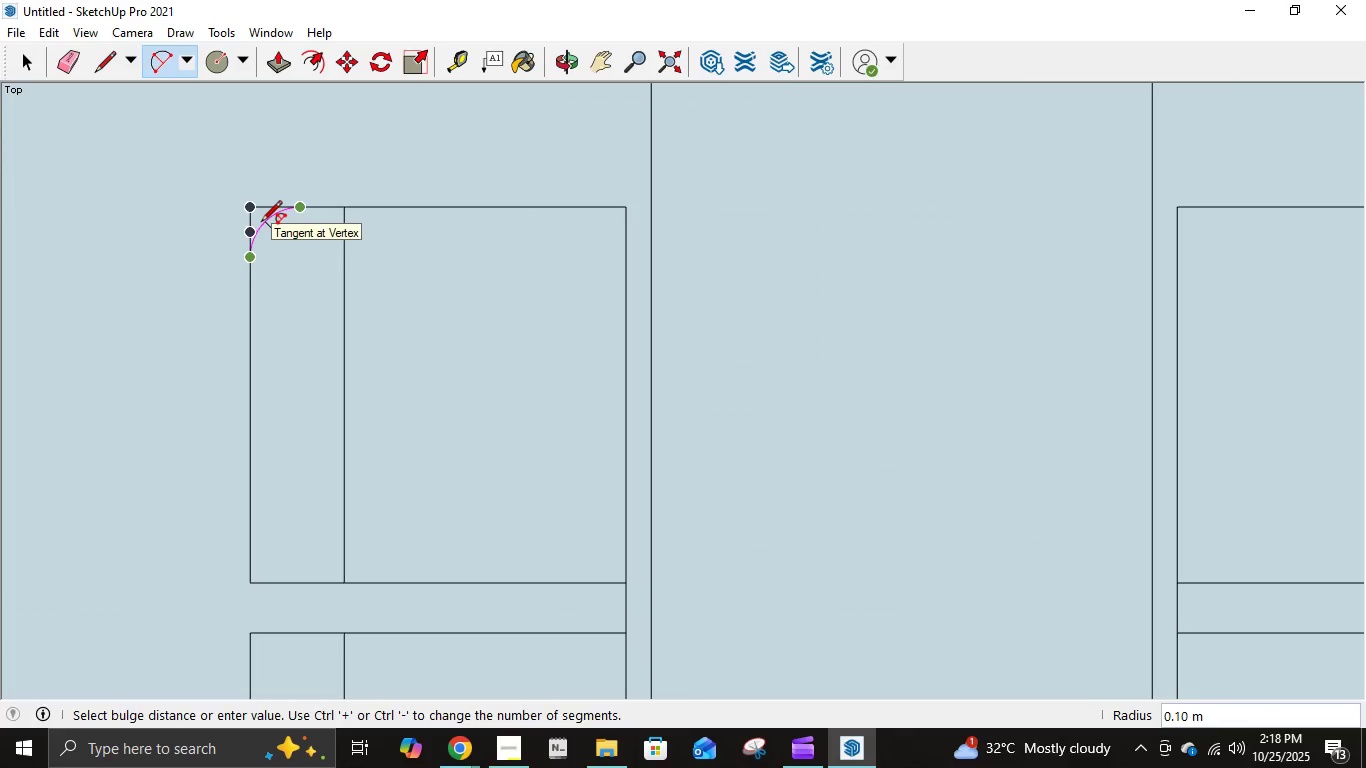 
left_click([261, 223])
 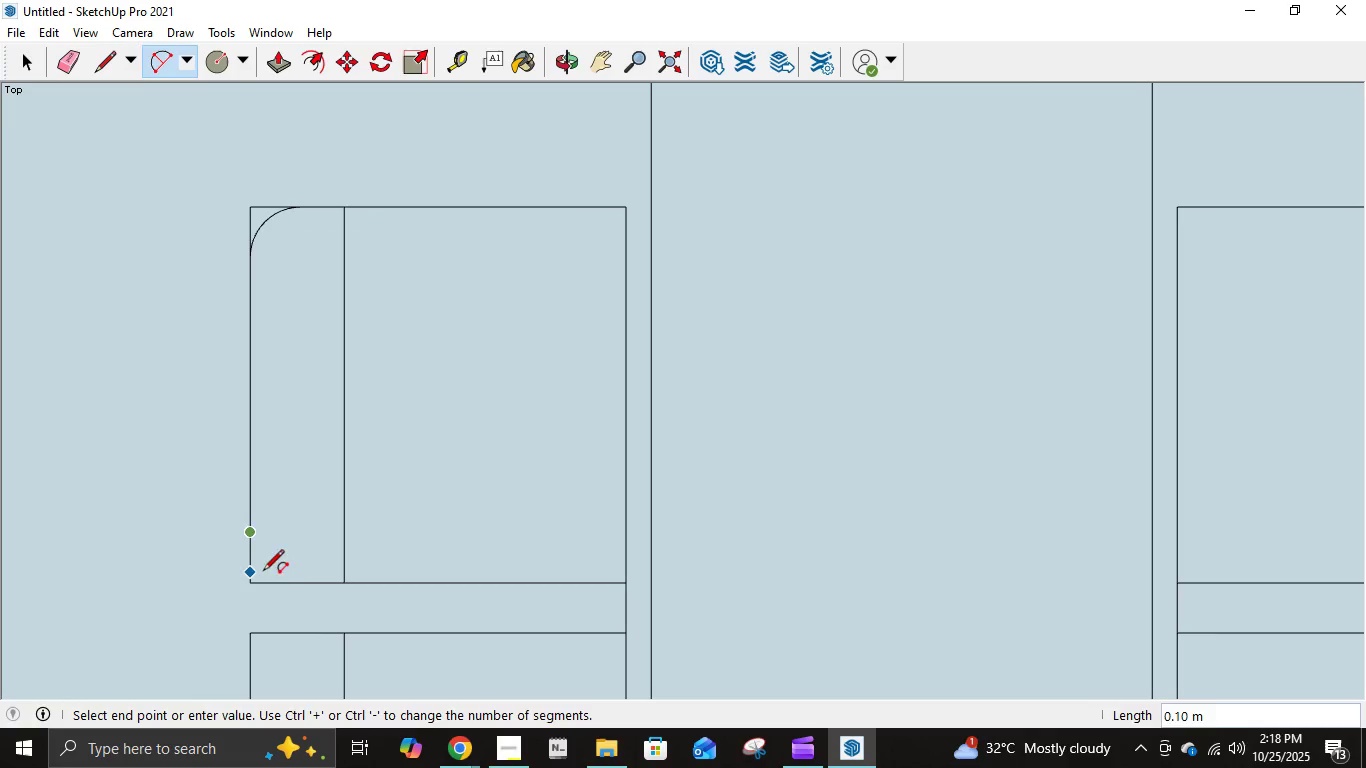 
left_click([293, 584])
 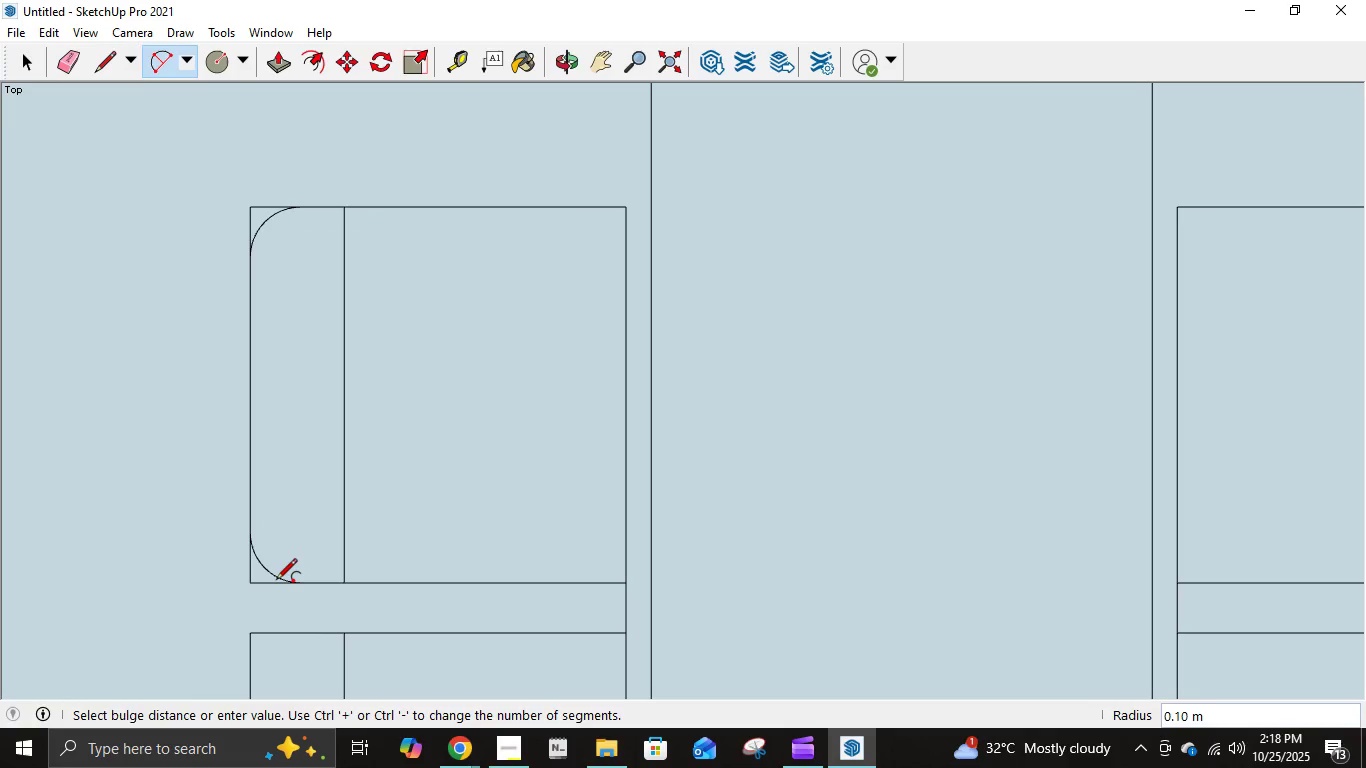 
left_click([276, 581])
 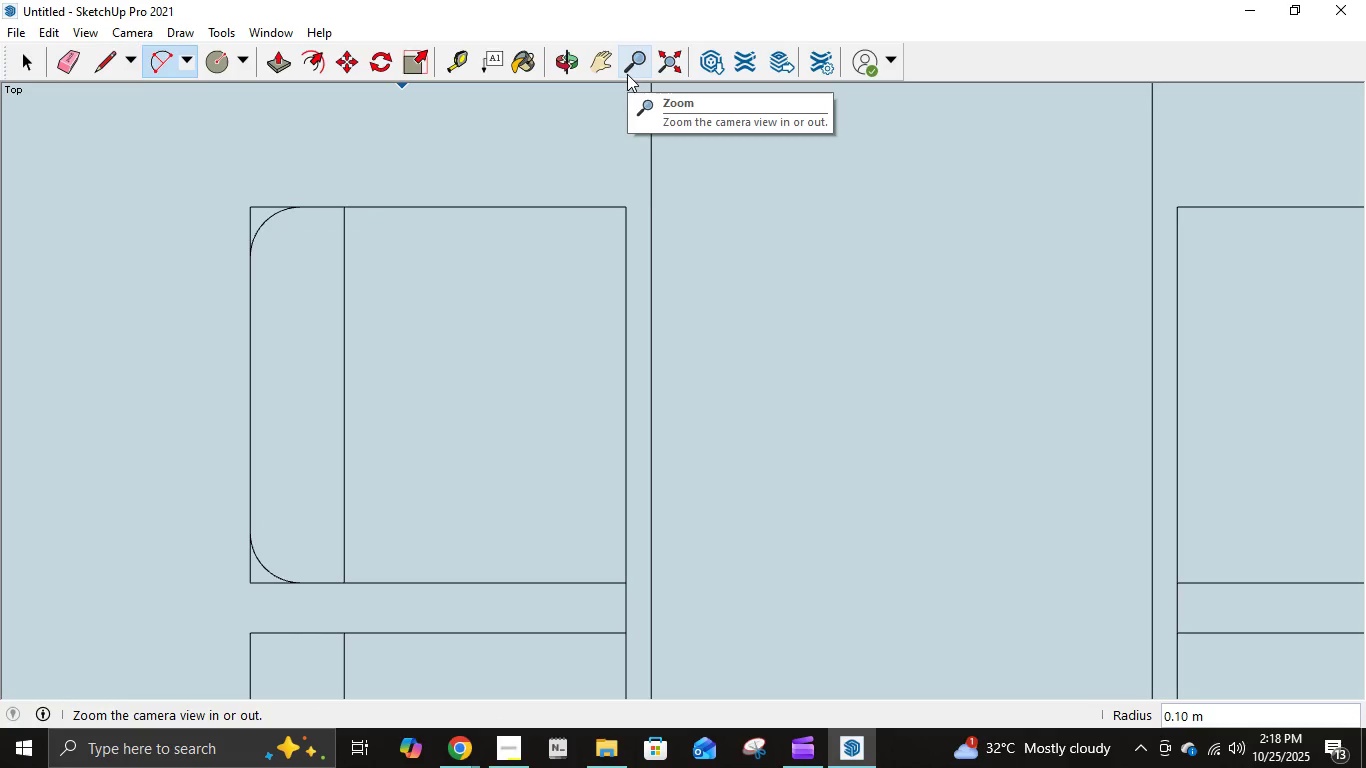 
left_click([592, 72])
 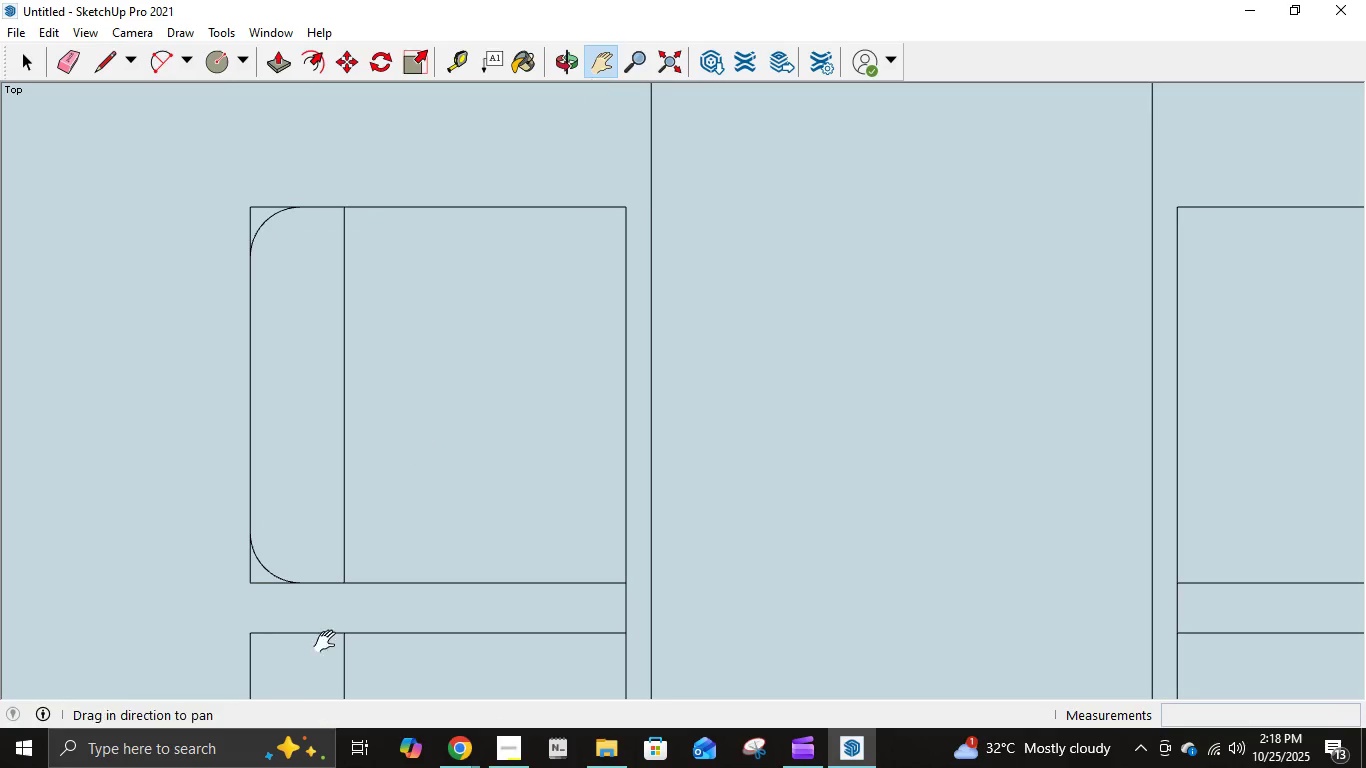 
left_click_drag(start_coordinate=[329, 643], to_coordinate=[390, 294])
 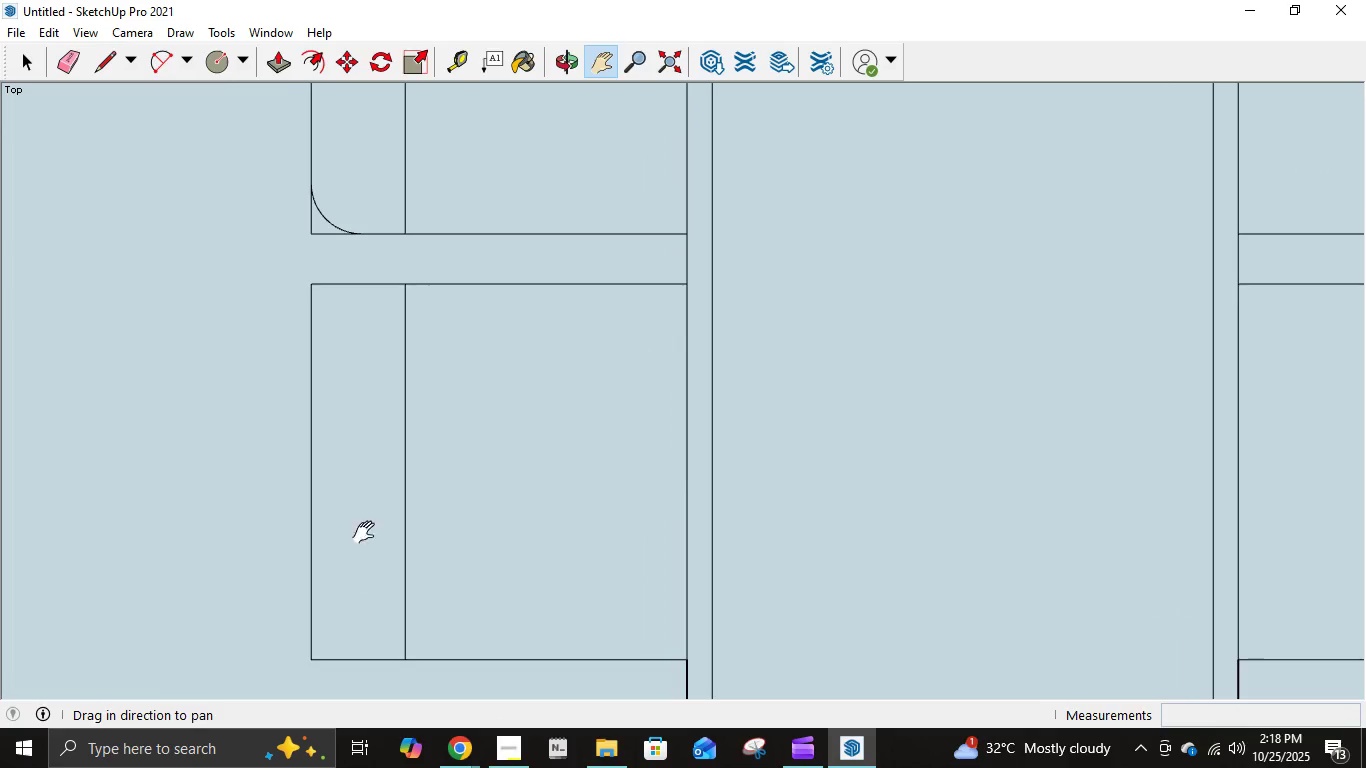 
left_click_drag(start_coordinate=[368, 545], to_coordinate=[385, 408])
 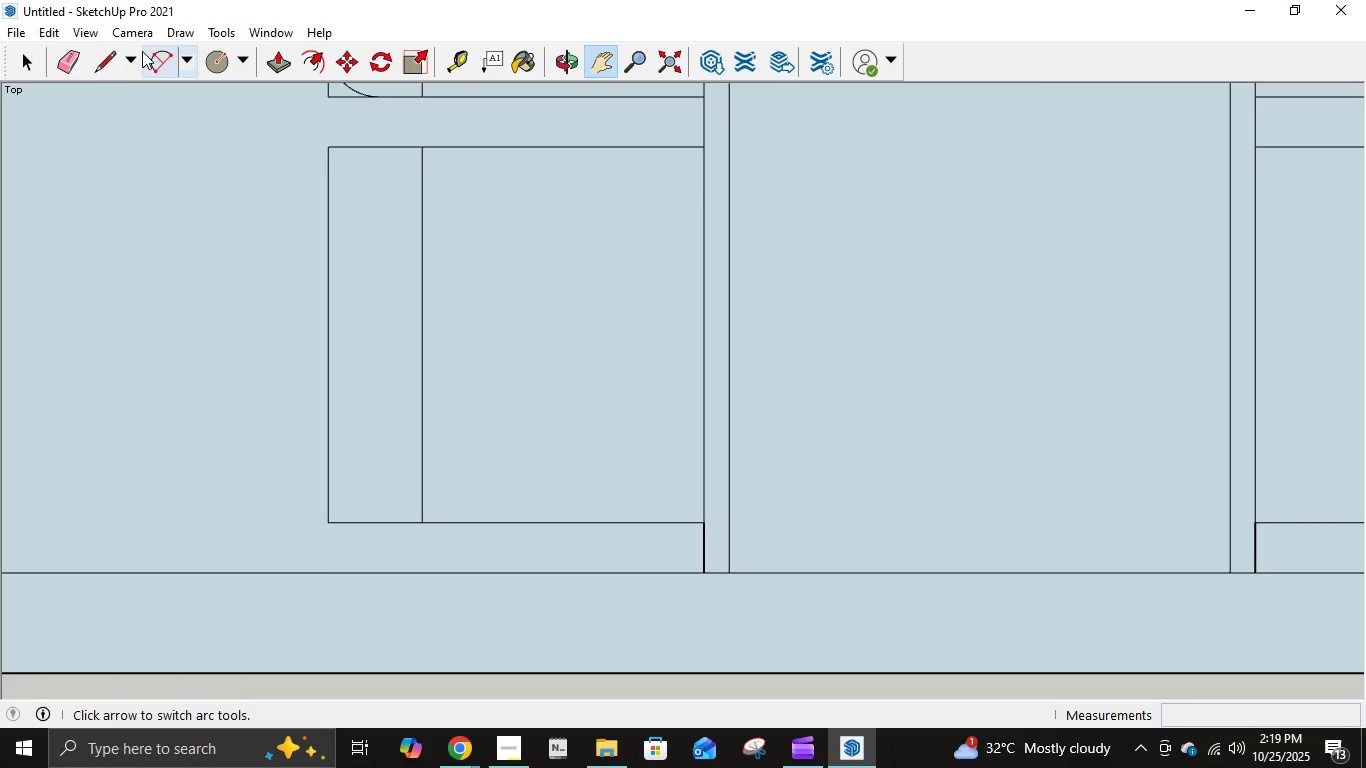 
left_click([106, 70])
 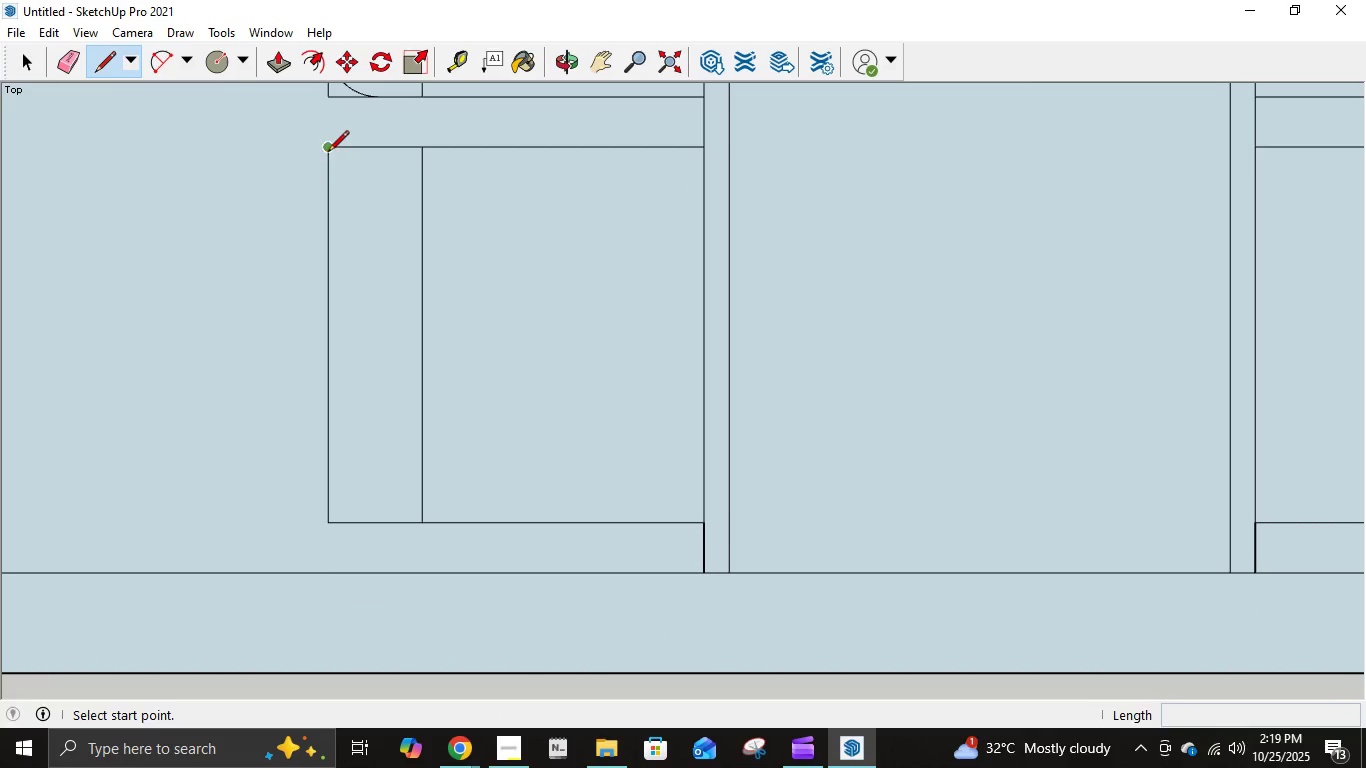 
left_click([328, 152])
 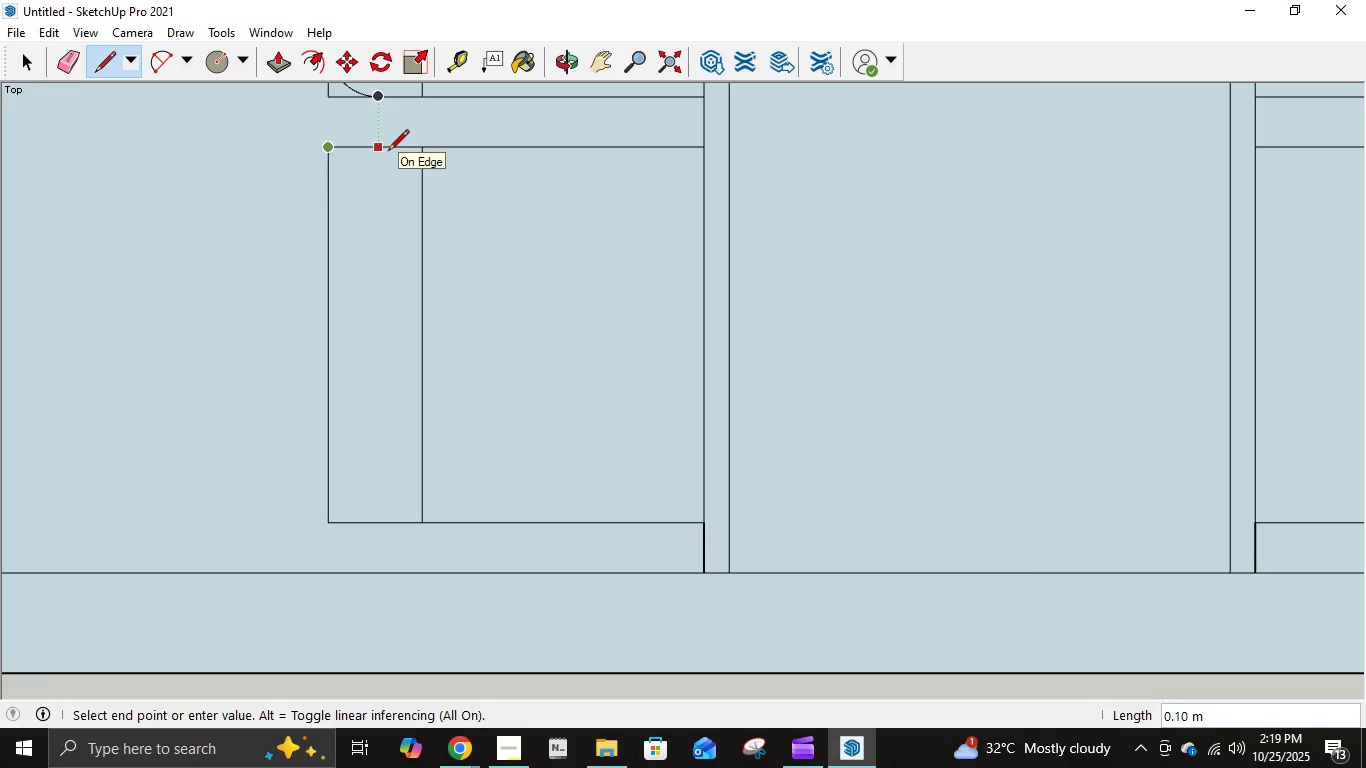 
key(NumpadDecimal)
 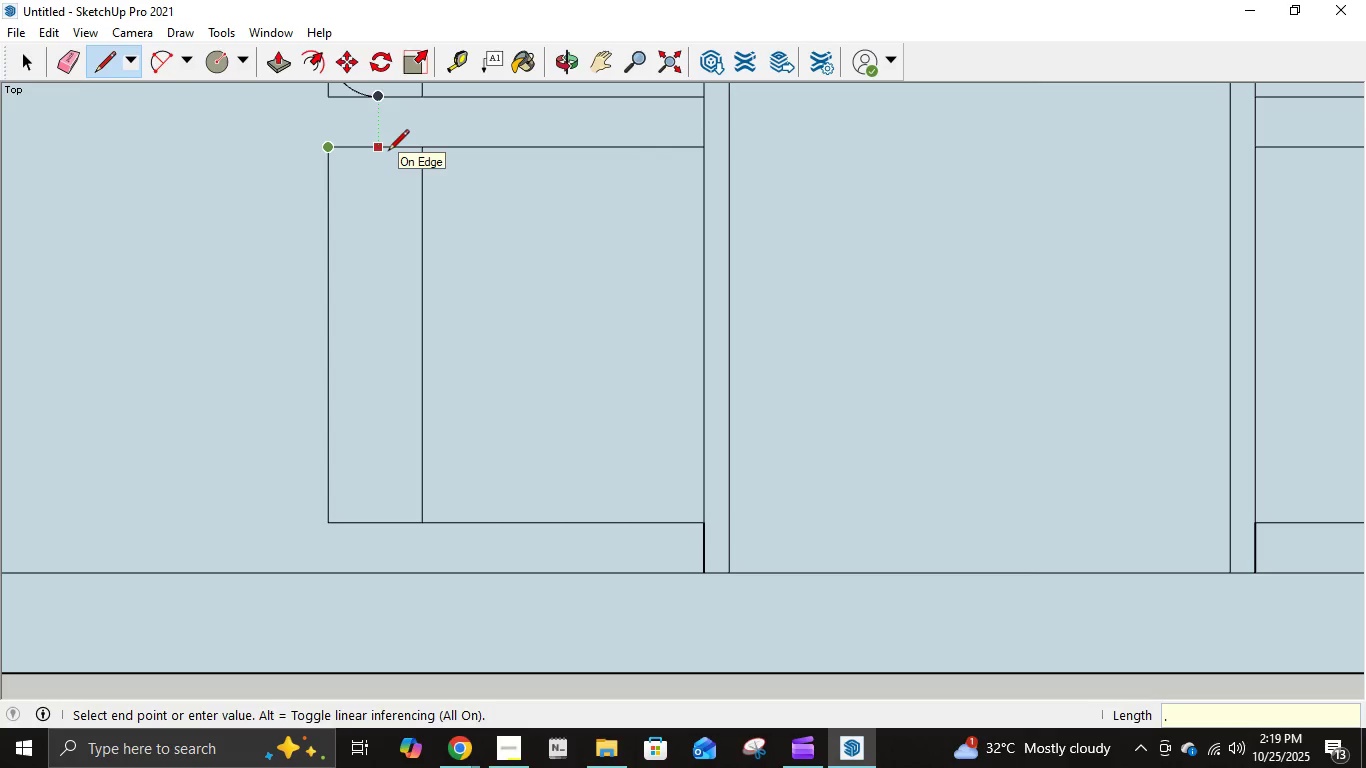 
key(Numpad1)
 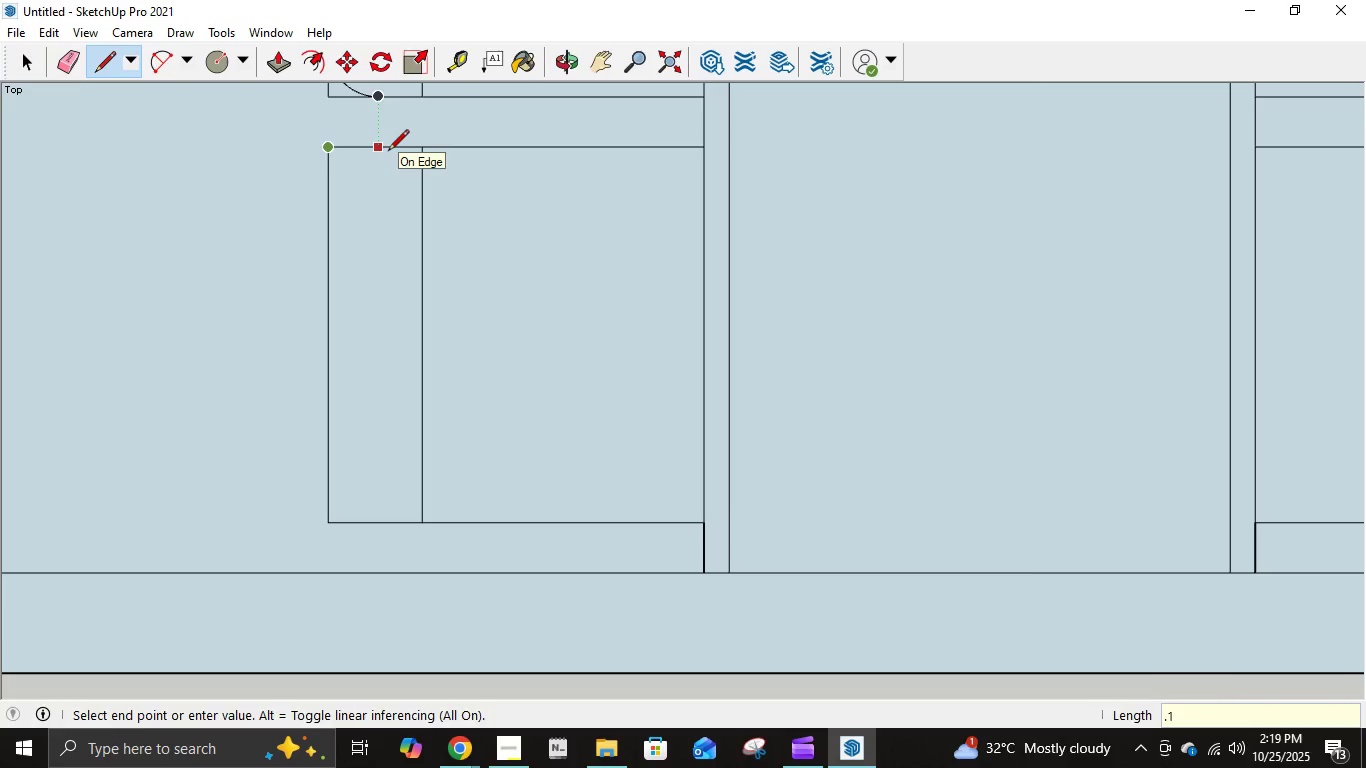 
key(NumpadEnter)
 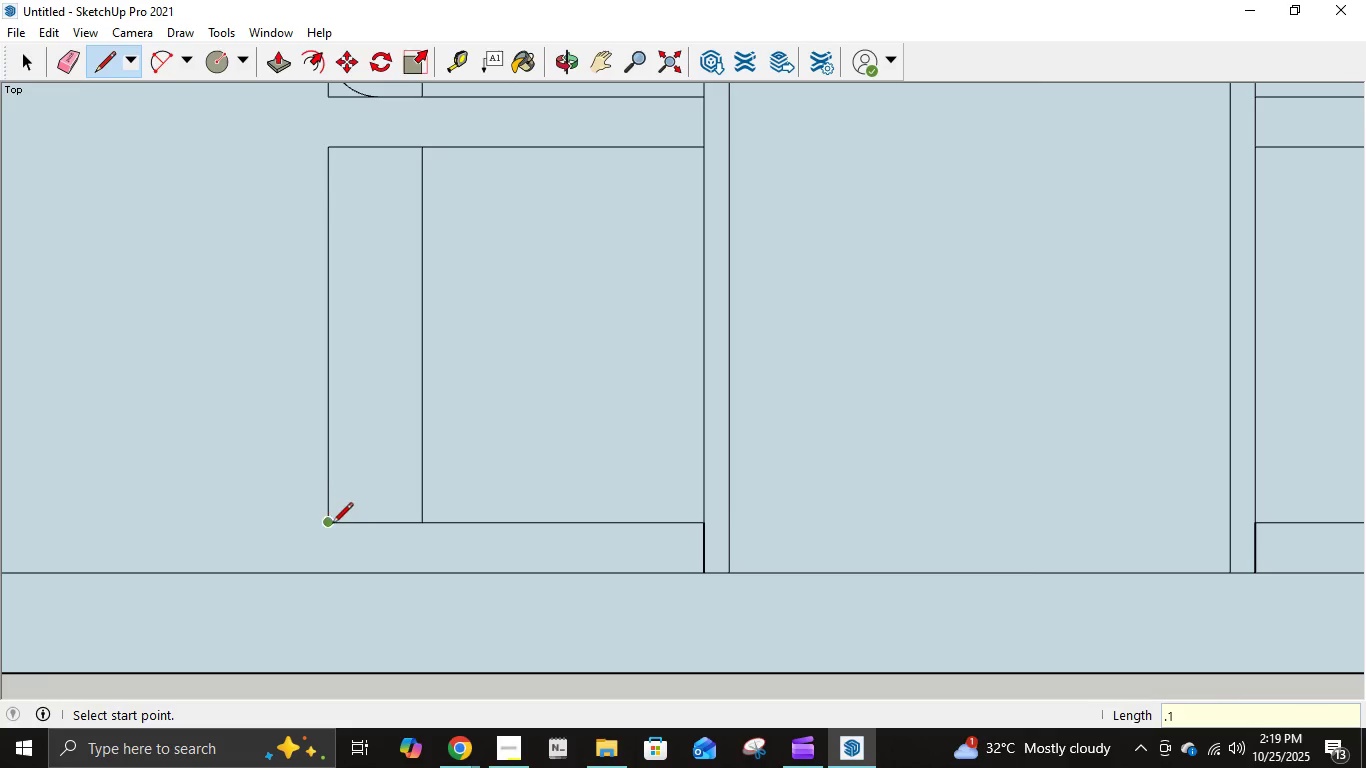 
left_click([333, 525])
 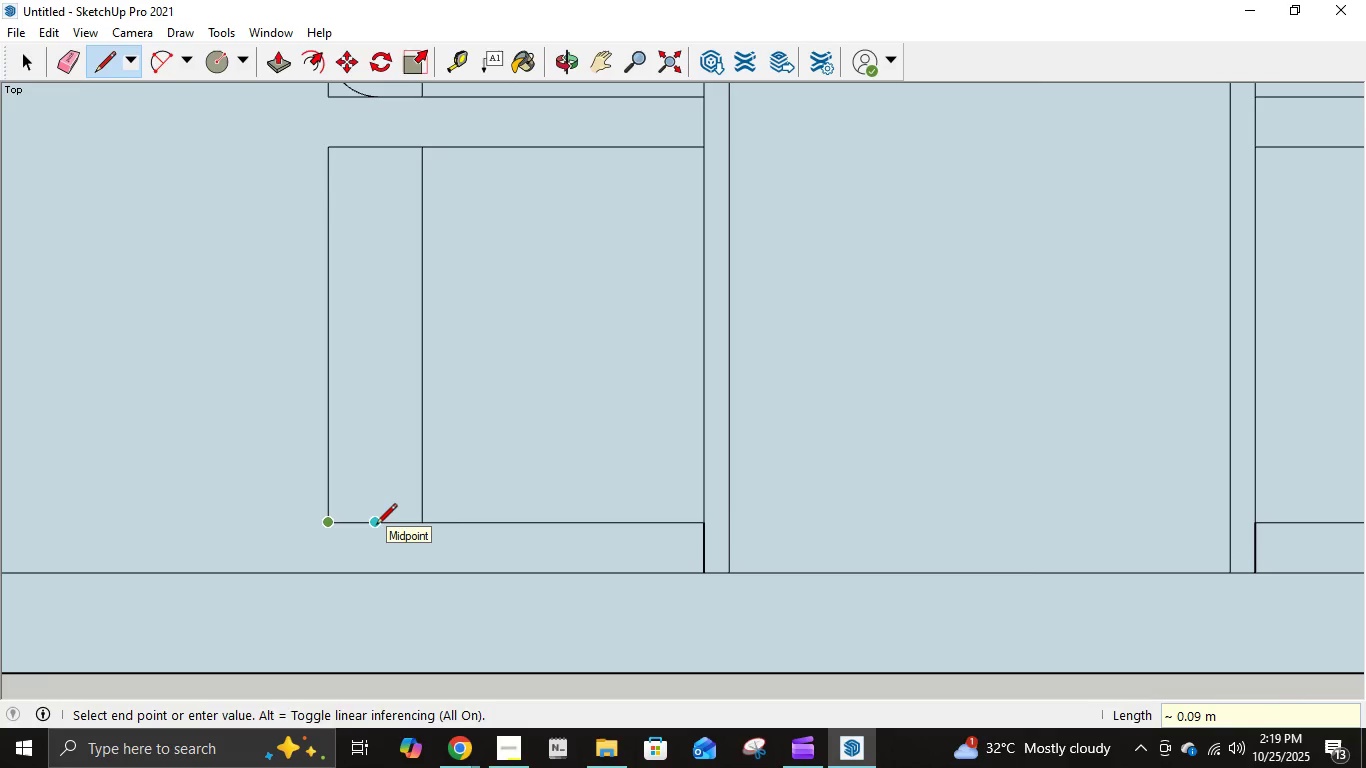 
key(NumpadDecimal)
 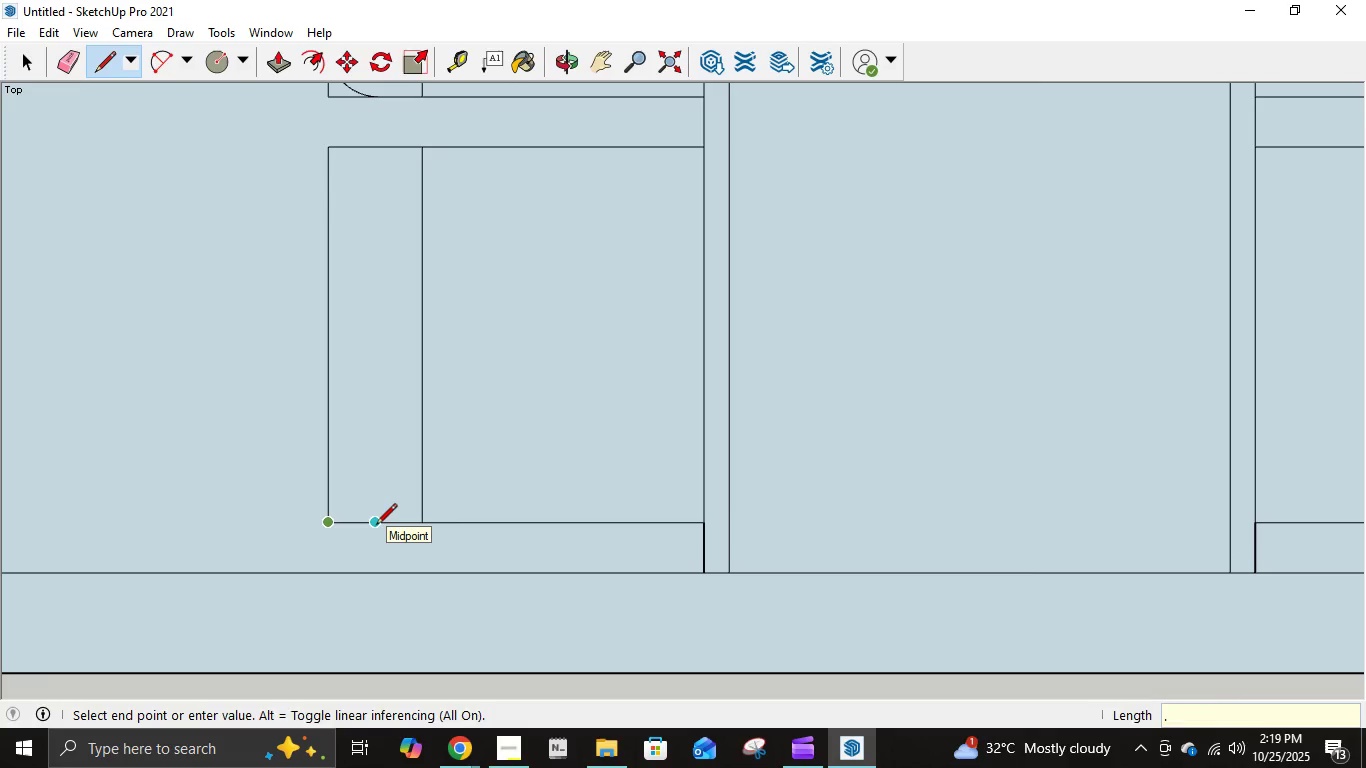 
key(Numpad1)
 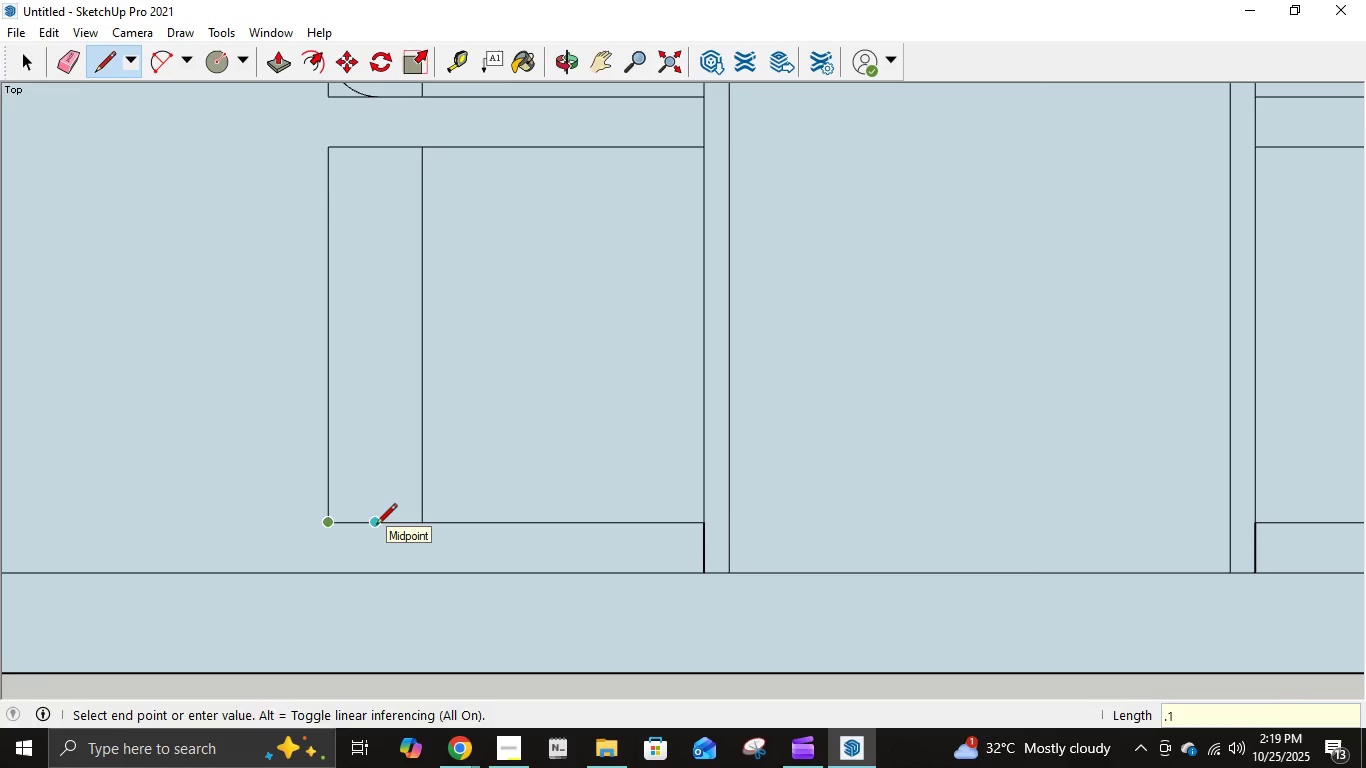 
key(NumpadEnter)
 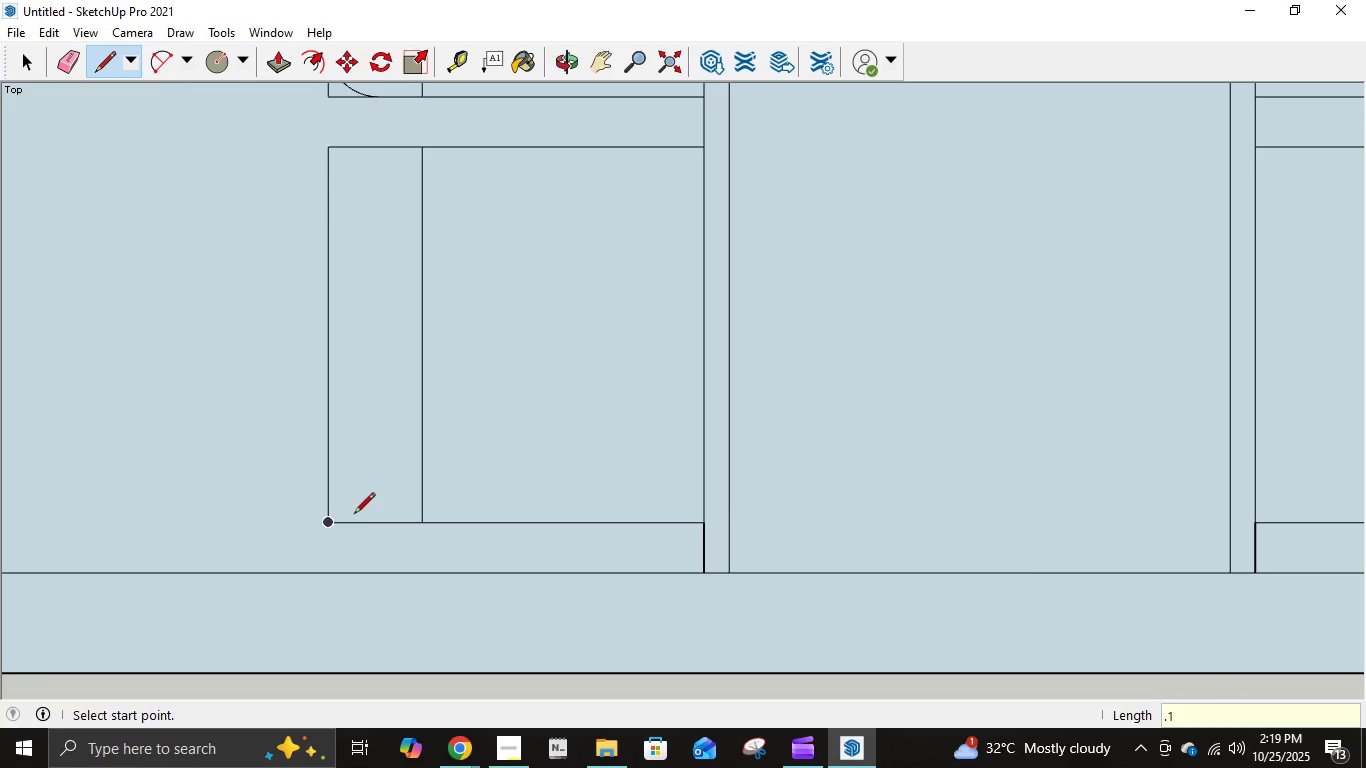 
left_click([329, 529])
 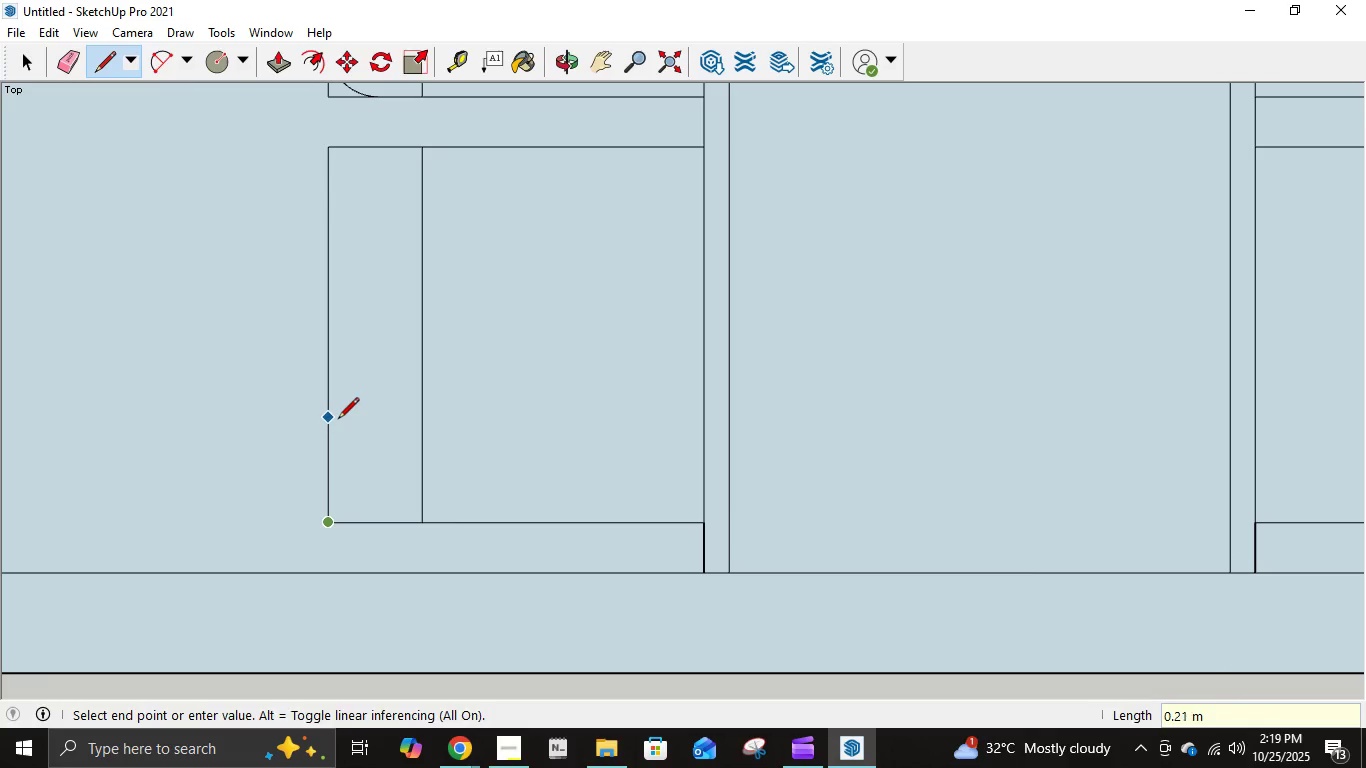 
key(NumpadDecimal)
 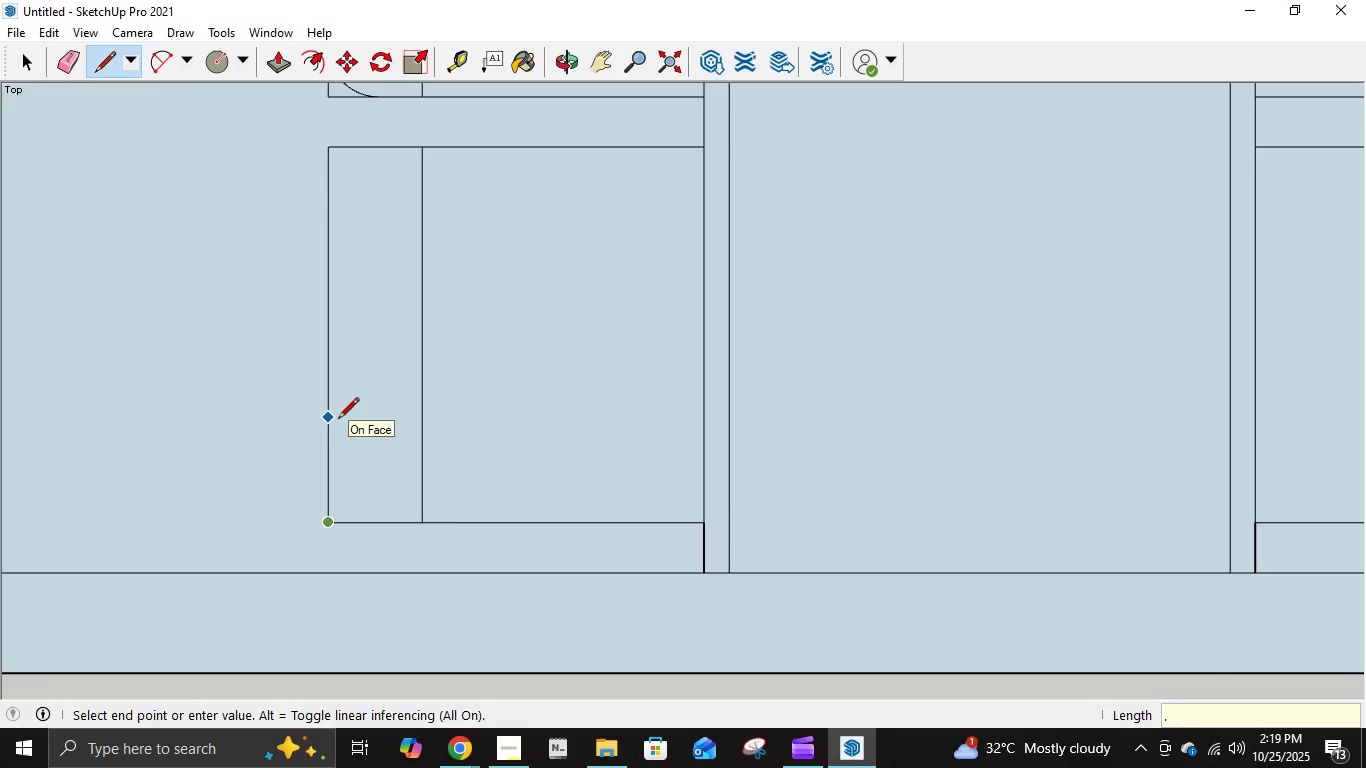 
key(Numpad1)
 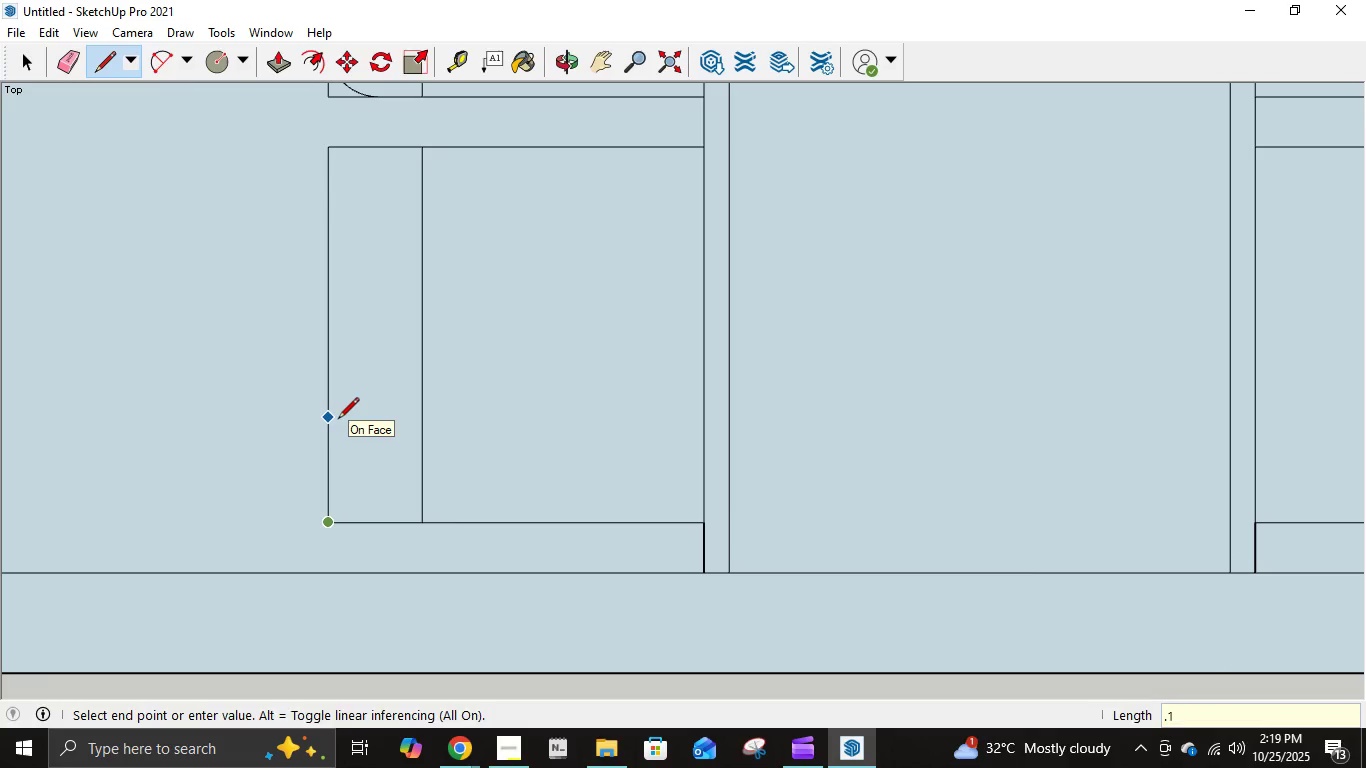 
key(NumpadEnter)
 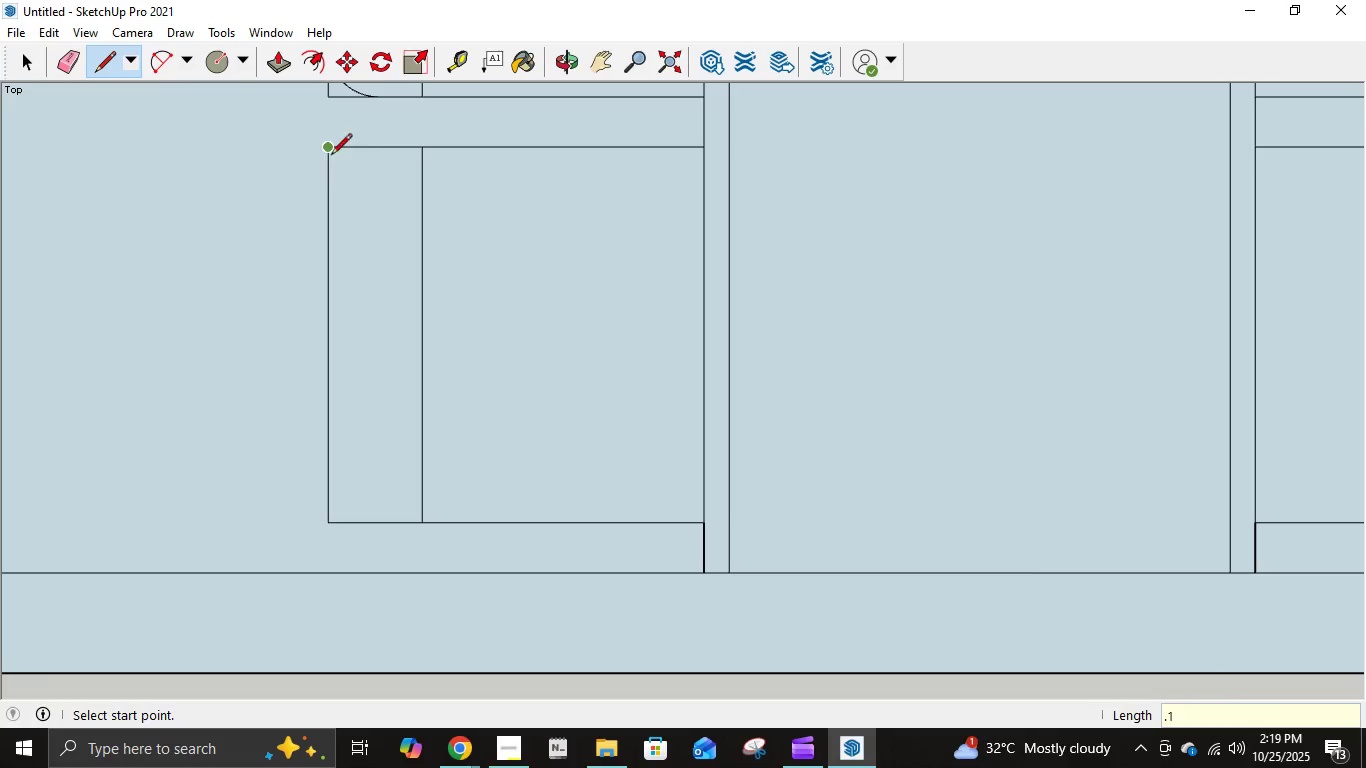 
left_click([331, 155])
 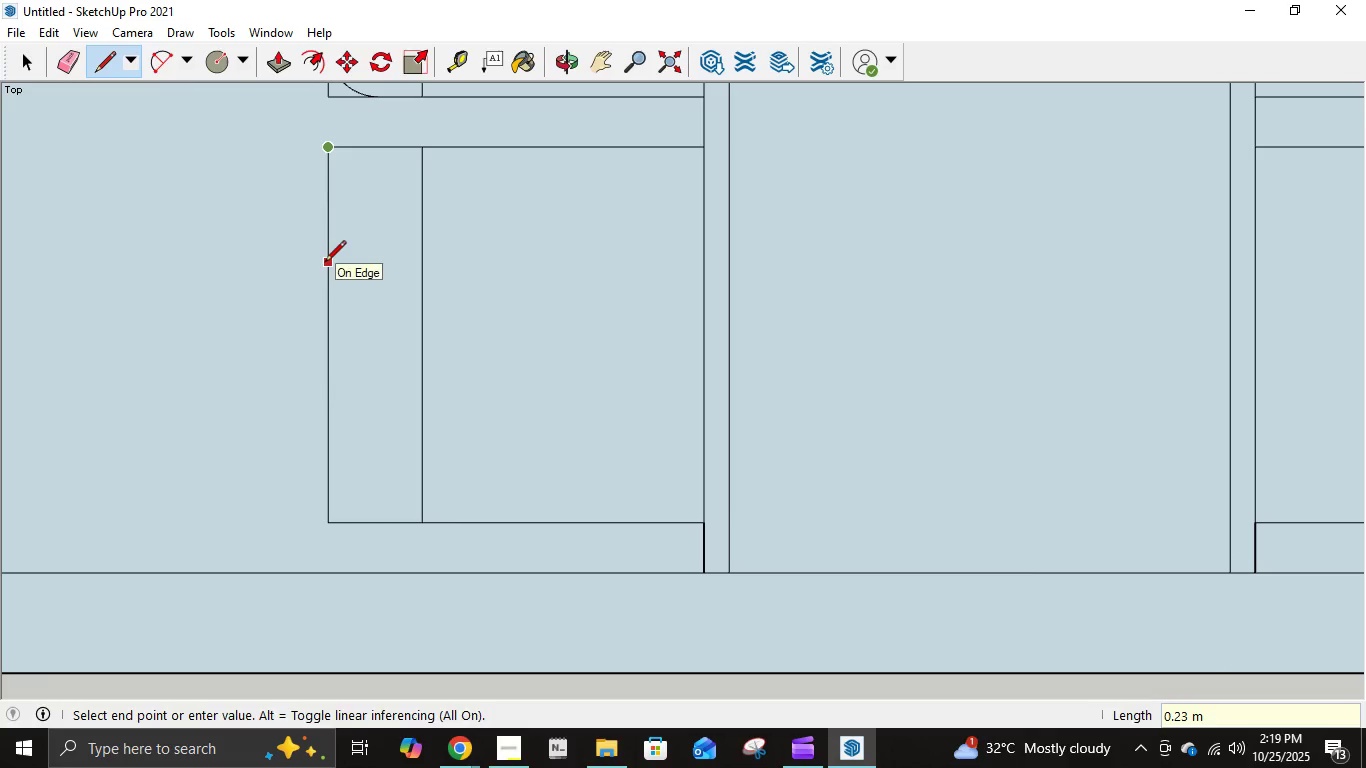 
key(NumpadDecimal)
 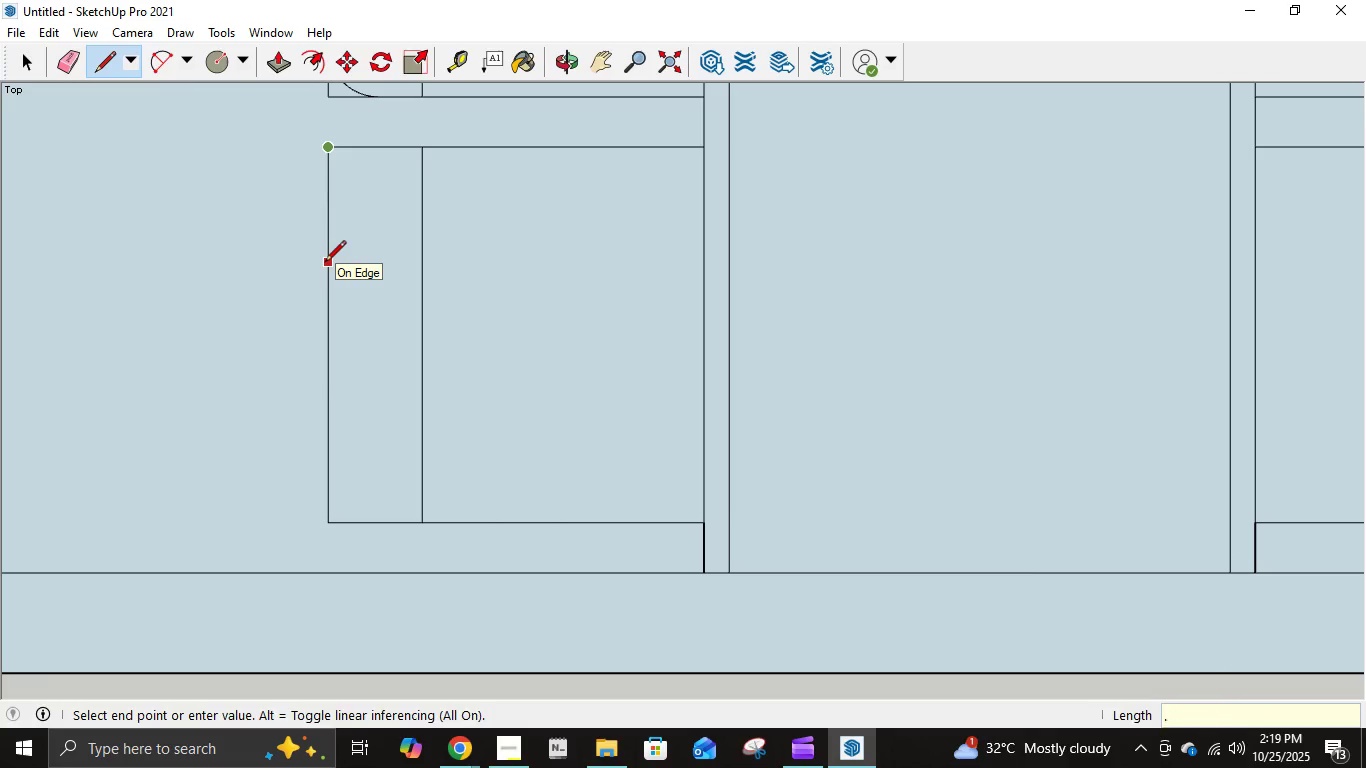 
key(Numpad1)
 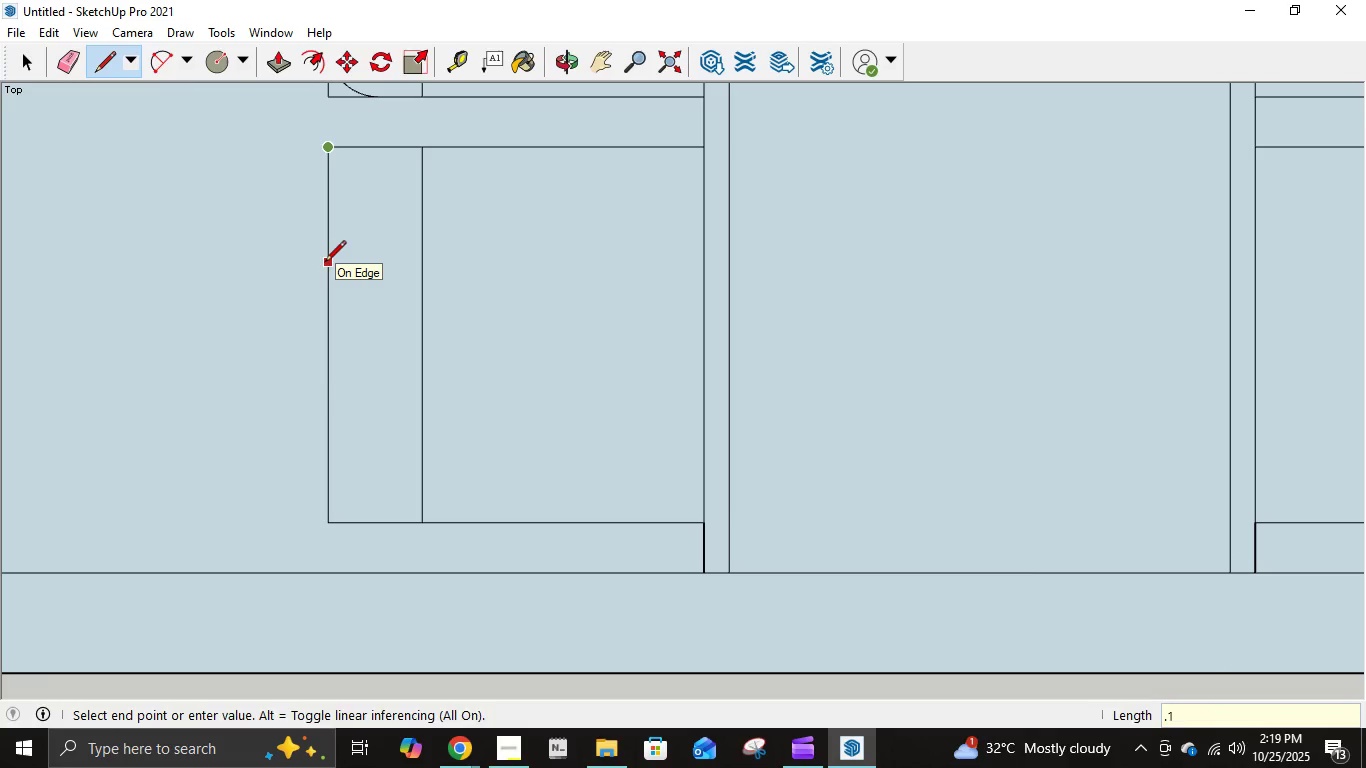 
key(NumpadEnter)
 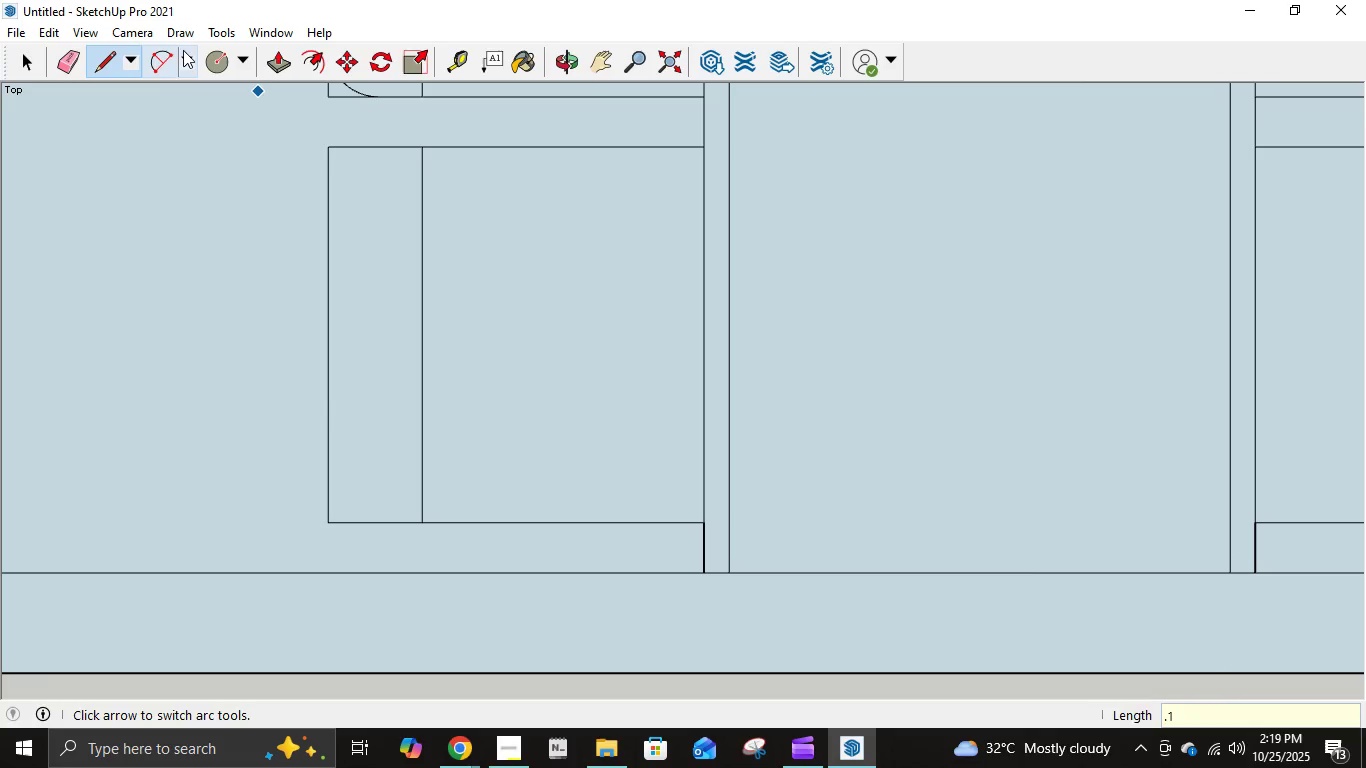 
left_click([162, 66])
 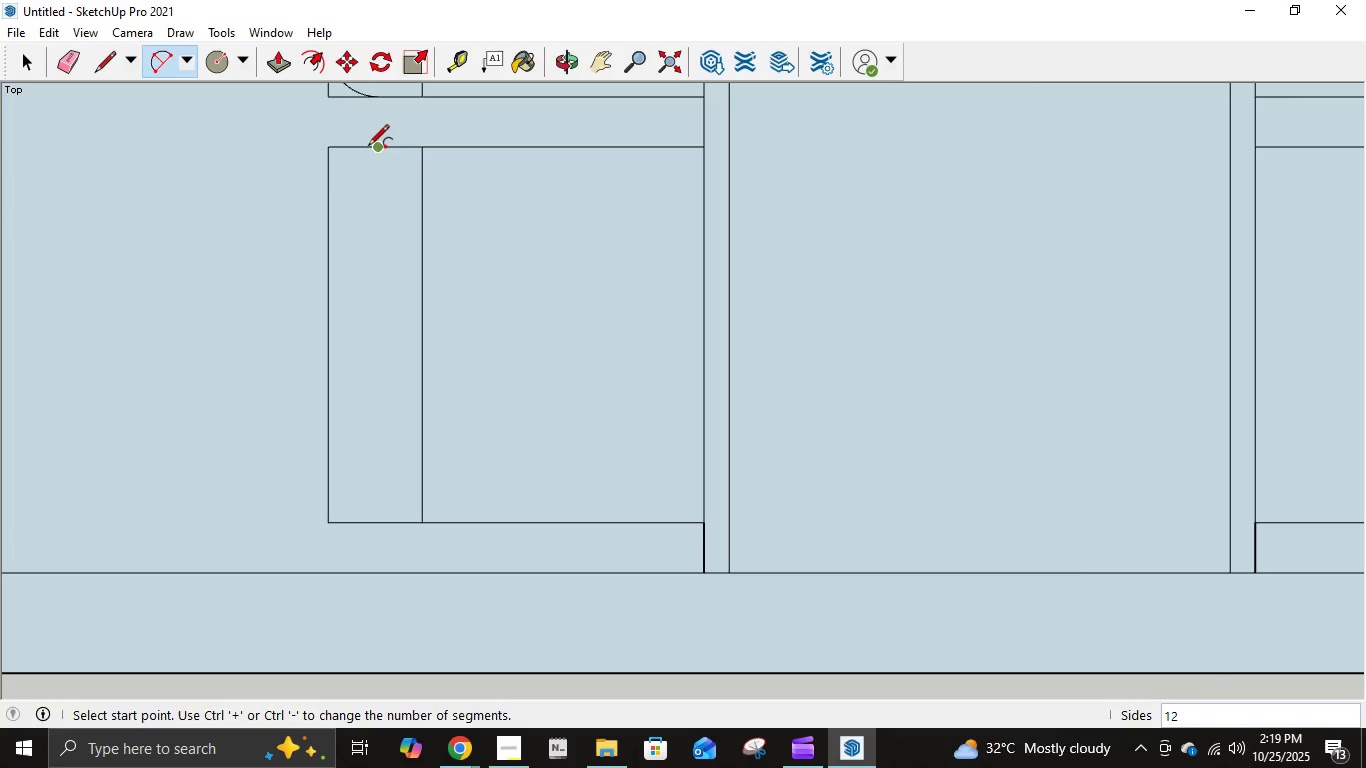 
left_click([373, 147])
 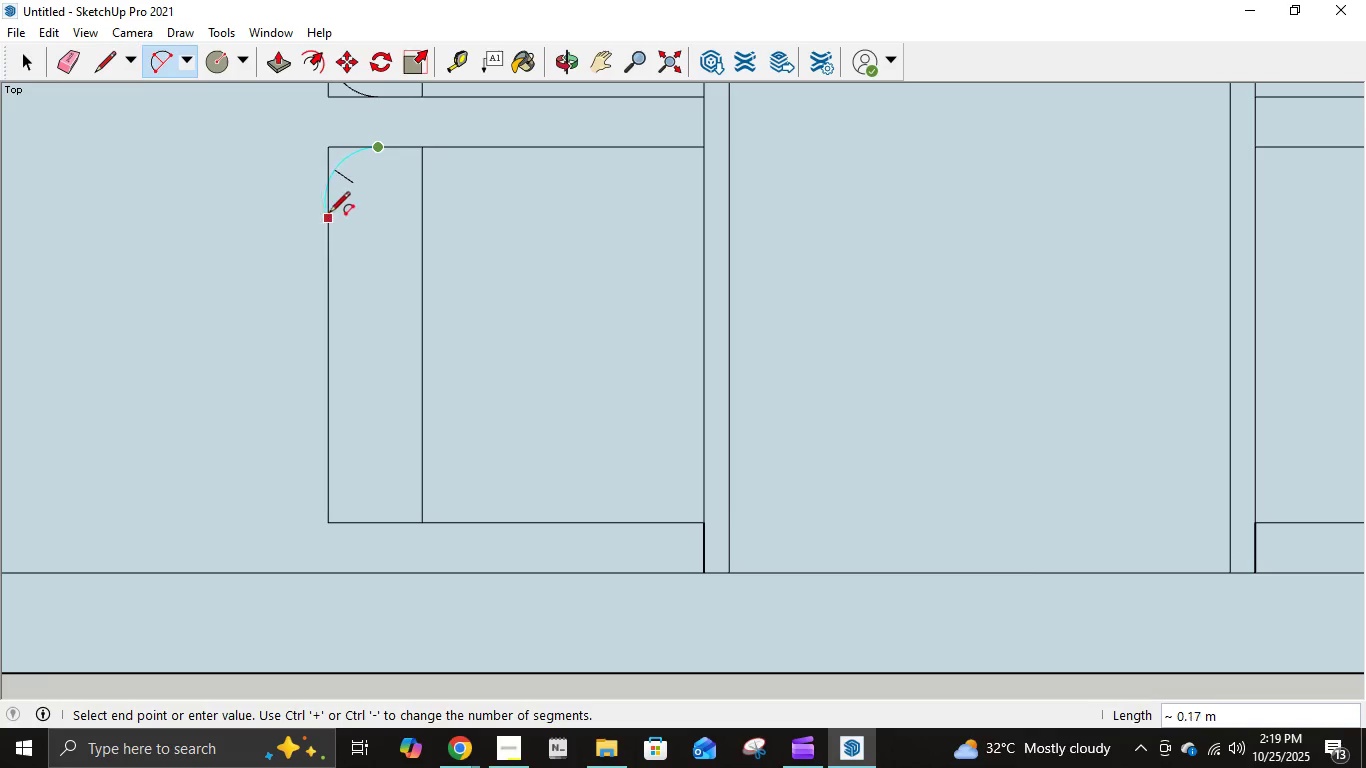 
left_click([329, 204])
 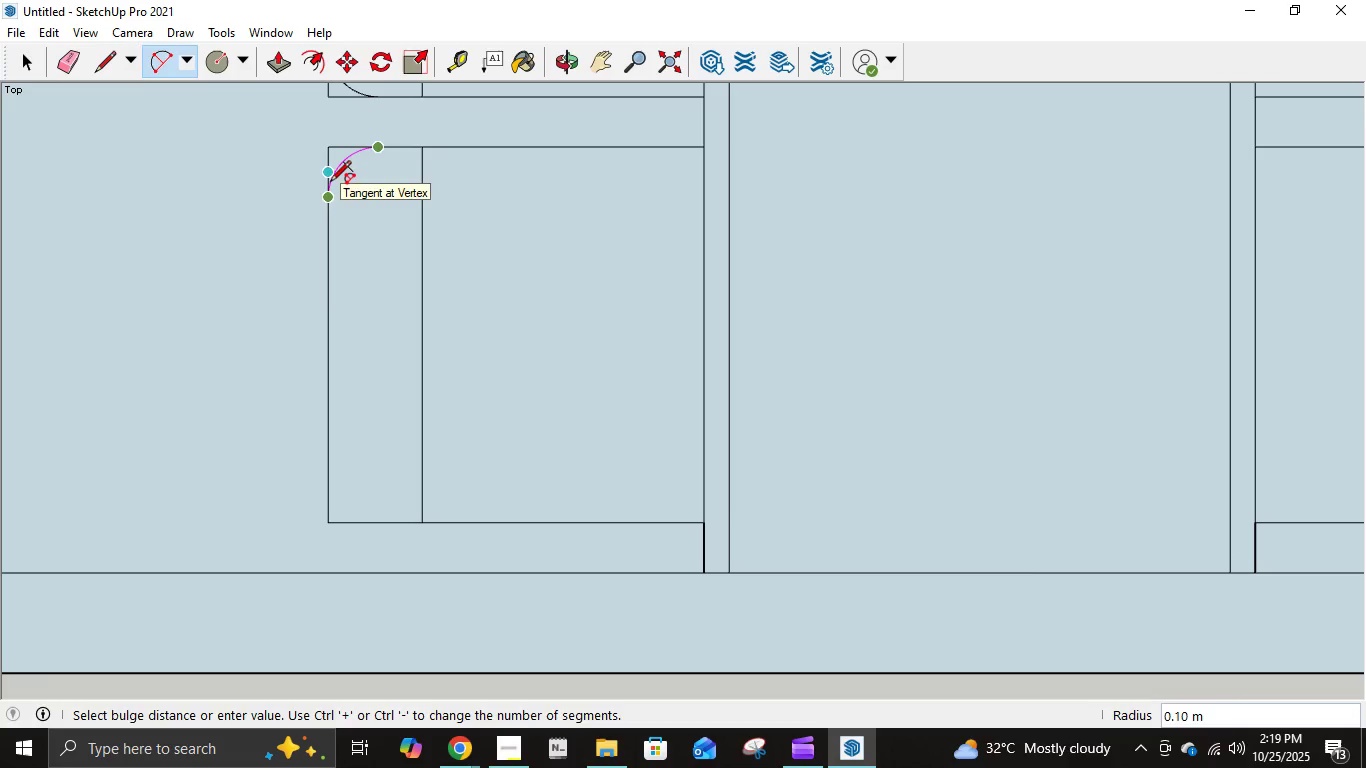 
left_click([330, 183])
 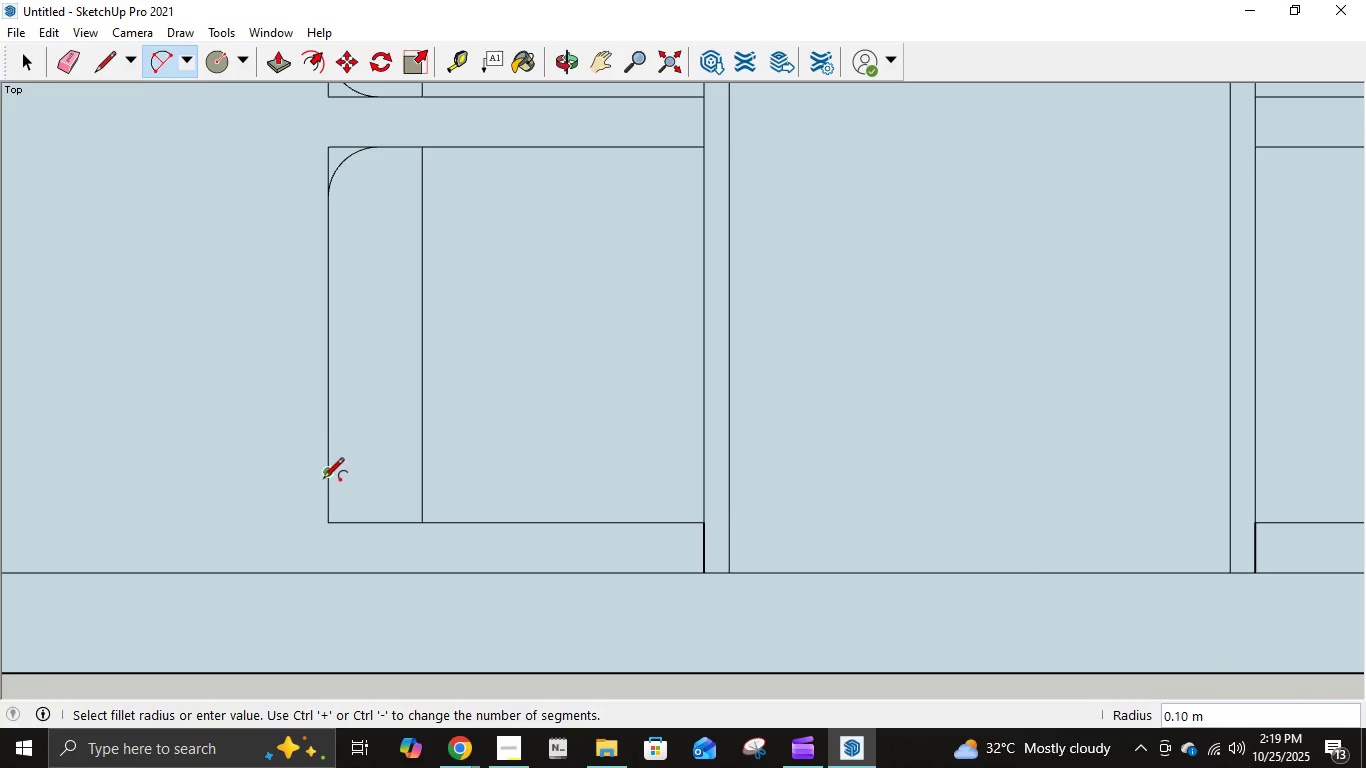 
left_click([324, 477])
 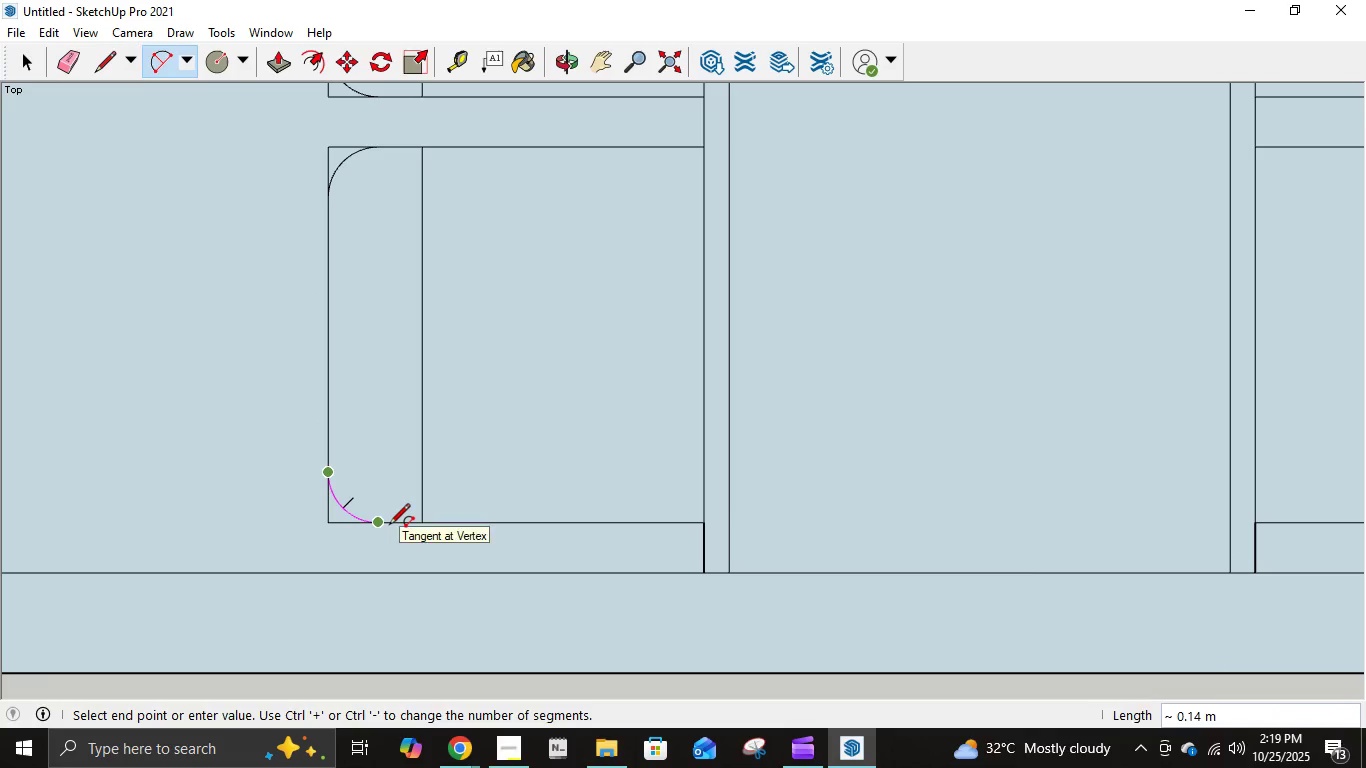 
left_click([389, 526])
 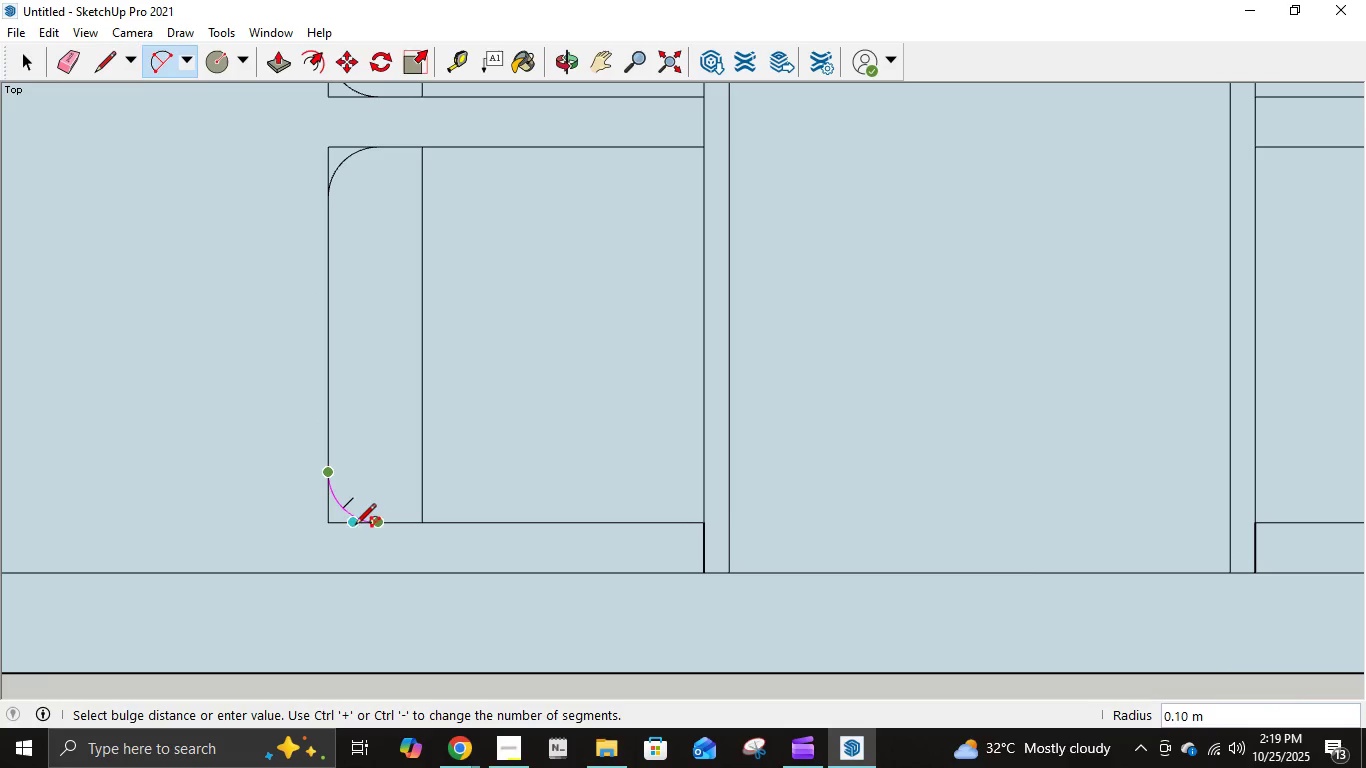 
left_click([355, 526])
 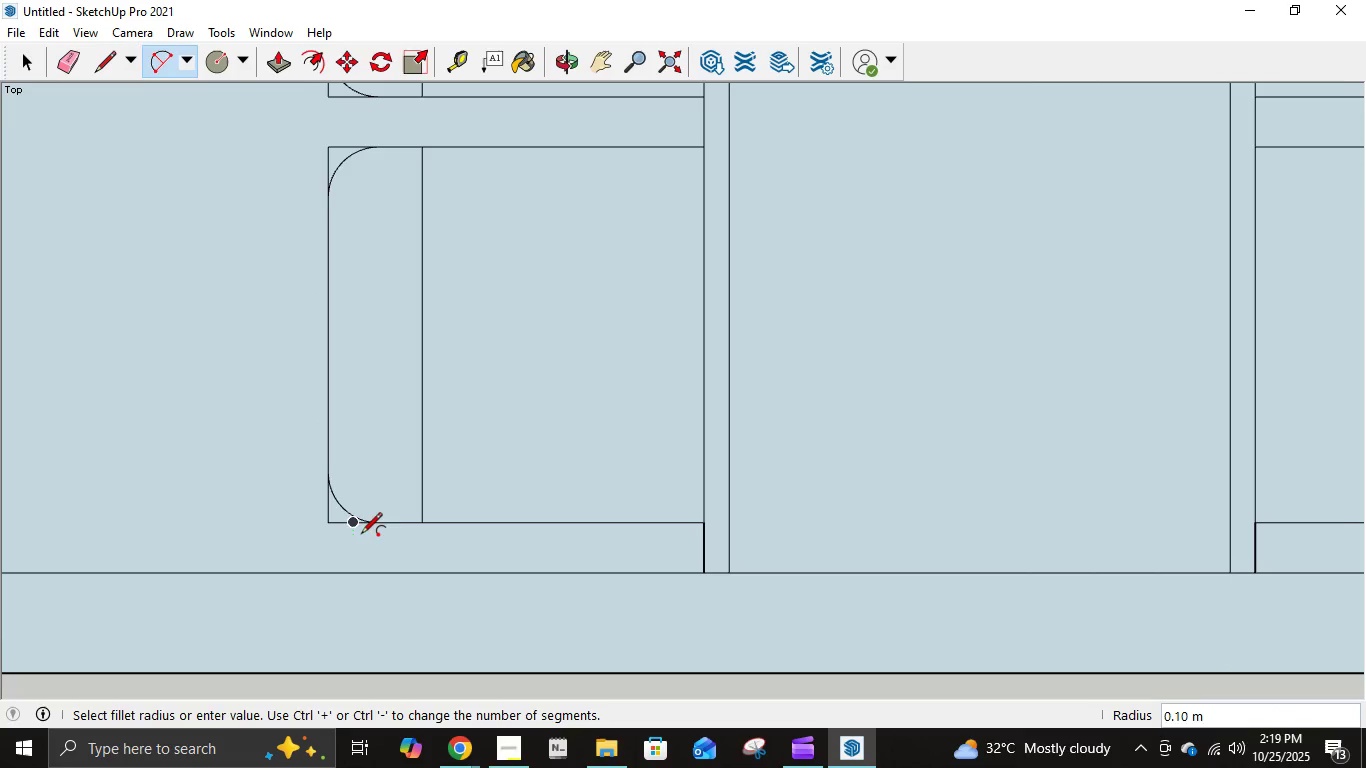 
scroll: coordinate [370, 519], scroll_direction: down, amount: 8.0
 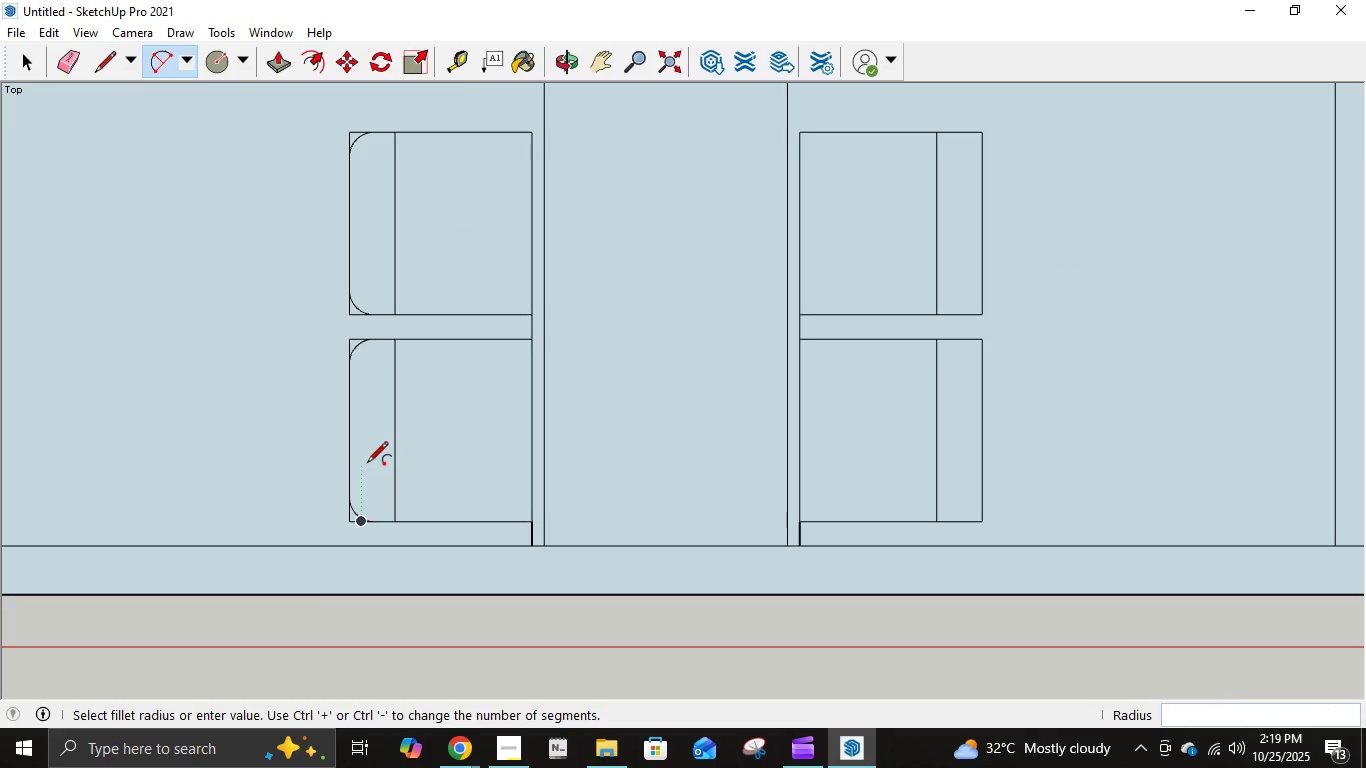 
key(E)
 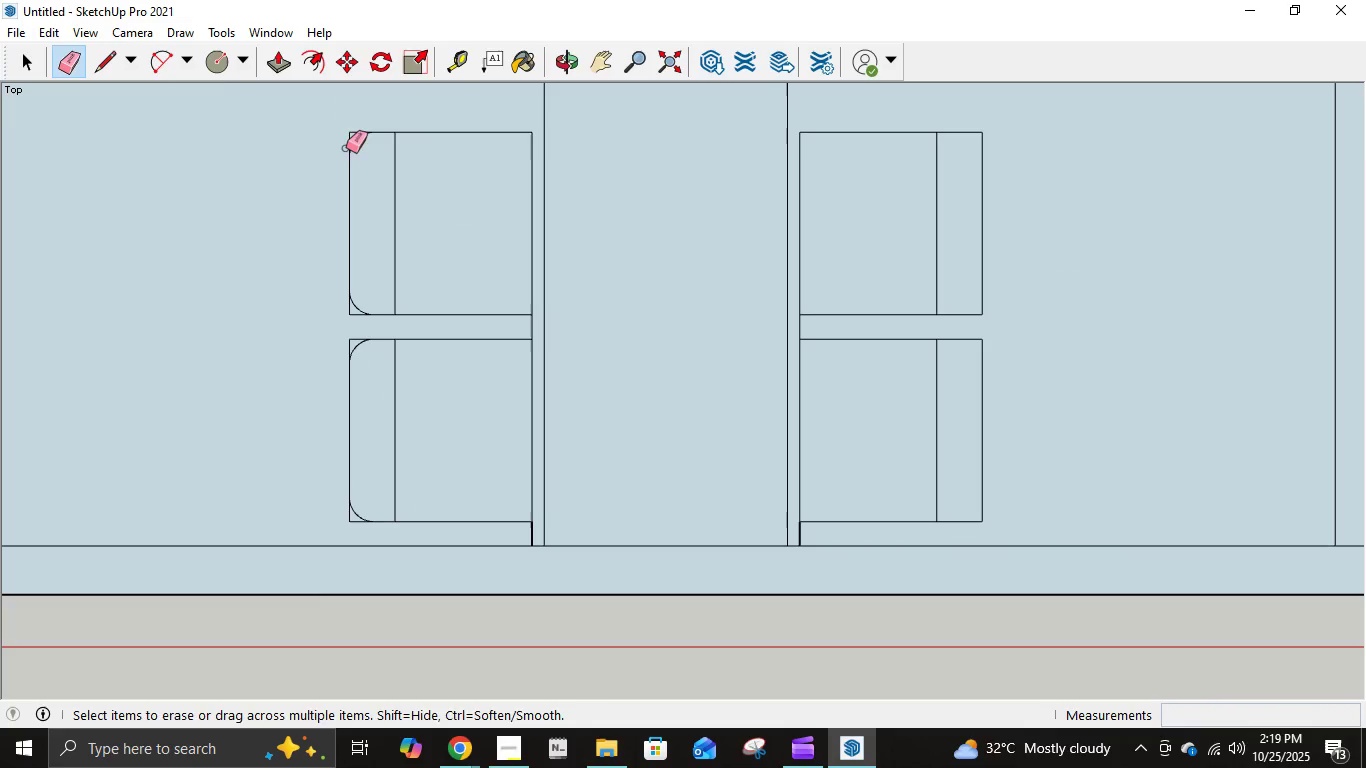 
left_click_drag(start_coordinate=[343, 142], to_coordinate=[355, 123])
 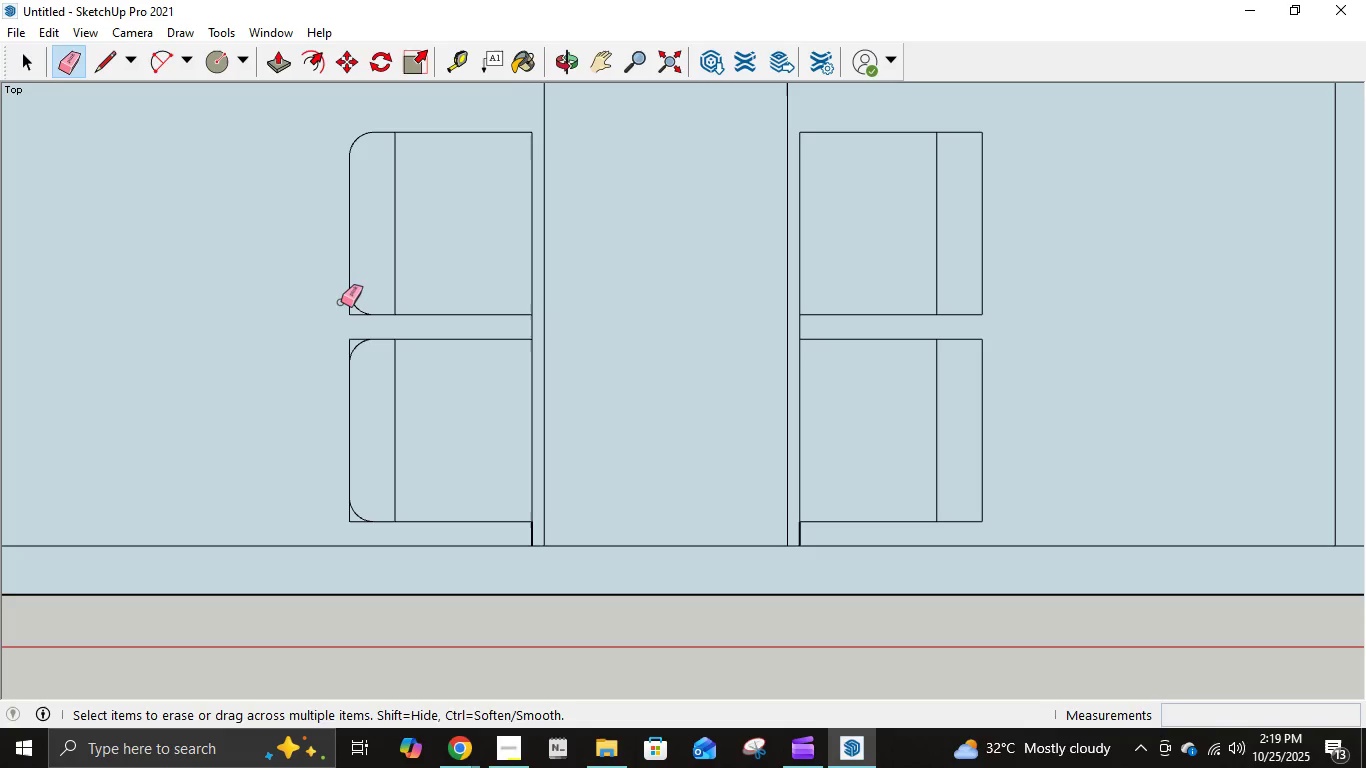 
left_click_drag(start_coordinate=[343, 306], to_coordinate=[354, 313])
 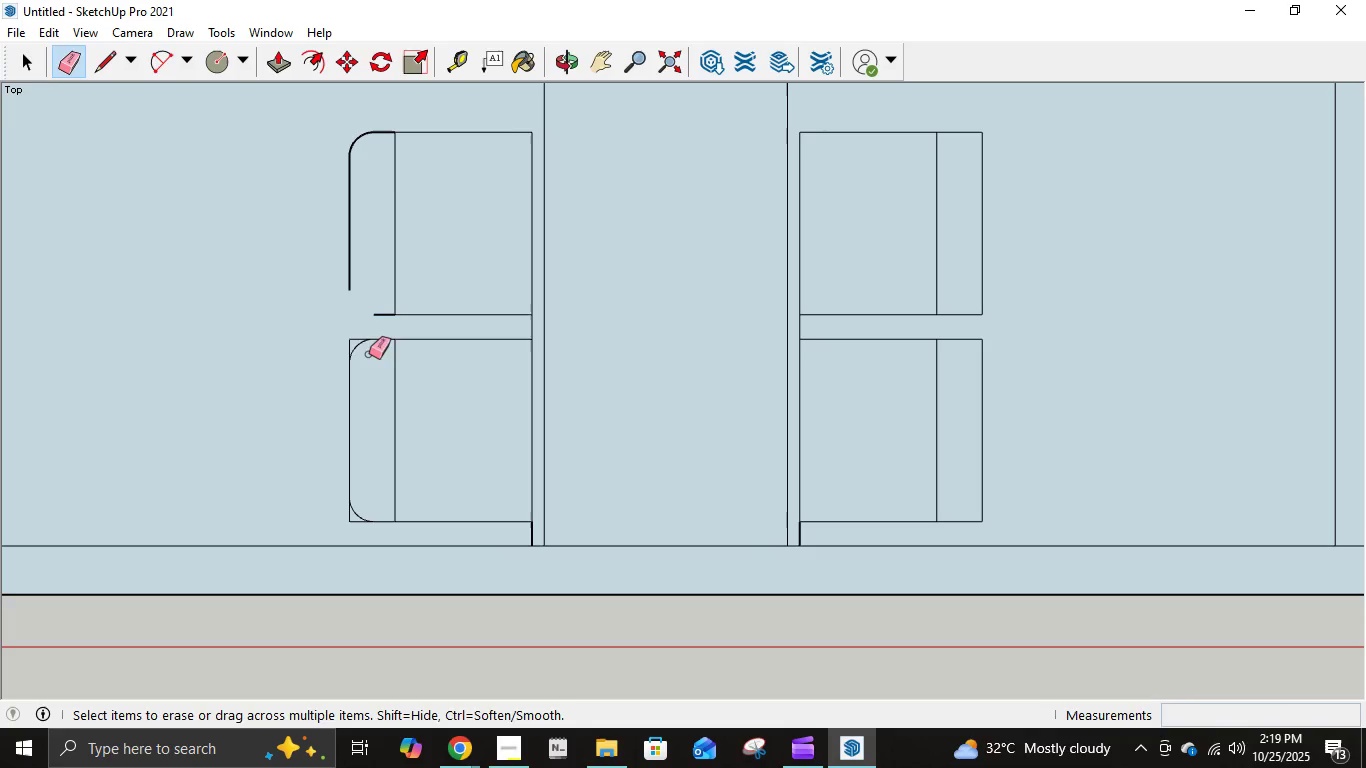 
key(Control+Z)
 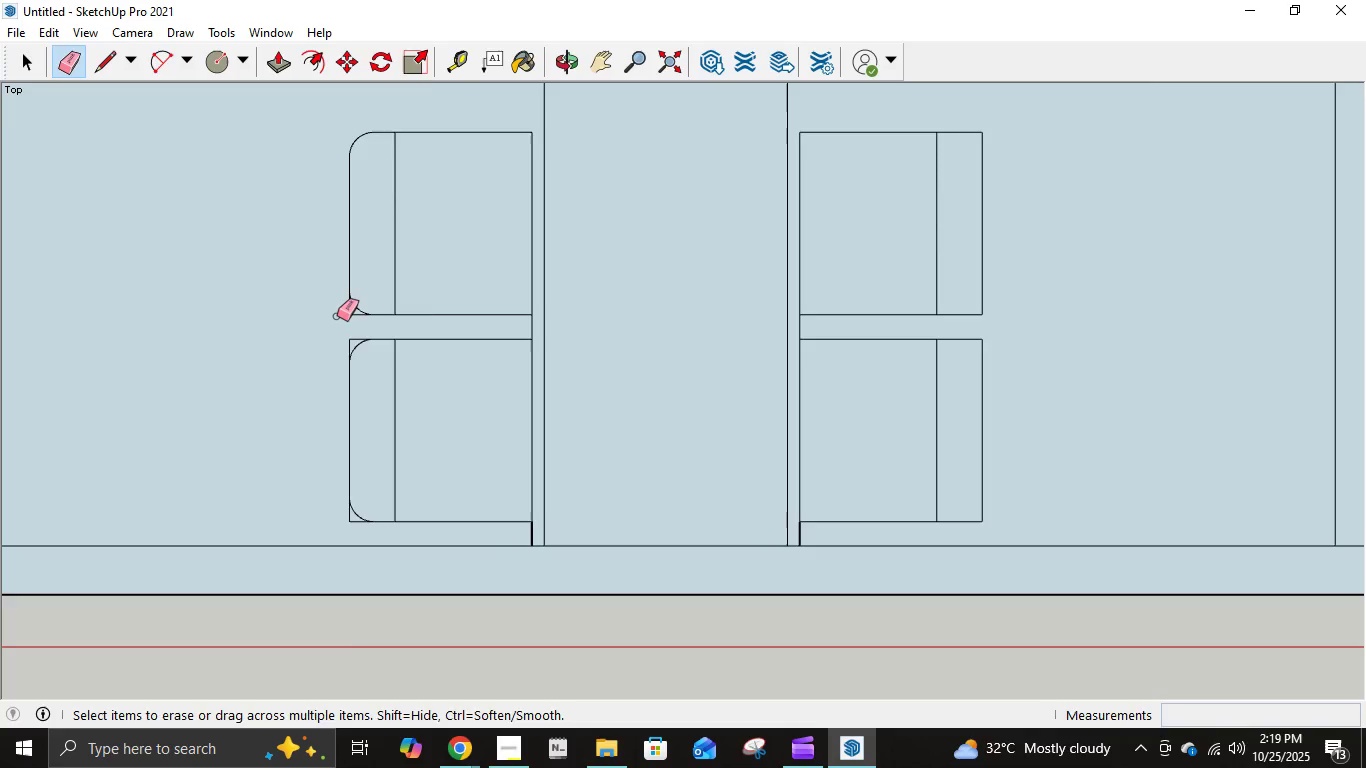 
scroll: coordinate [337, 317], scroll_direction: up, amount: 7.0
 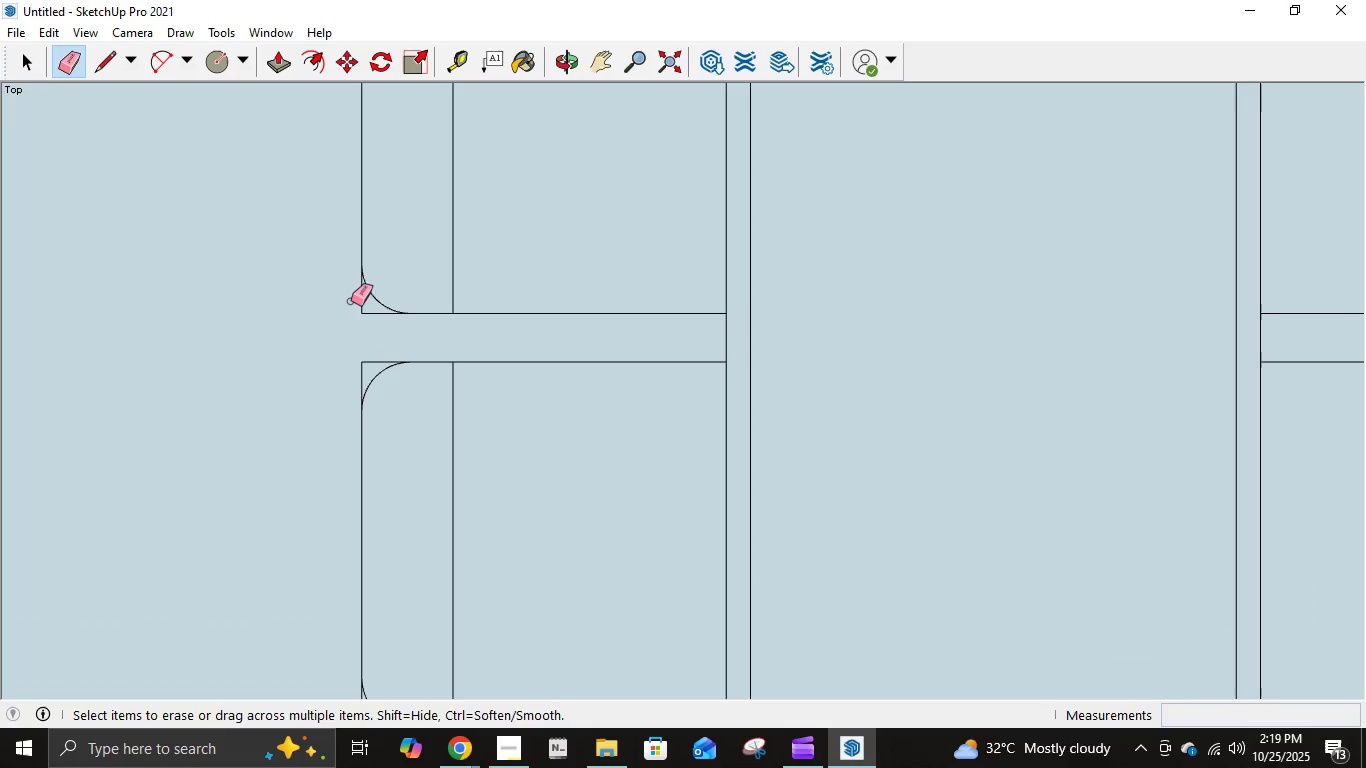 
left_click_drag(start_coordinate=[353, 300], to_coordinate=[371, 320])
 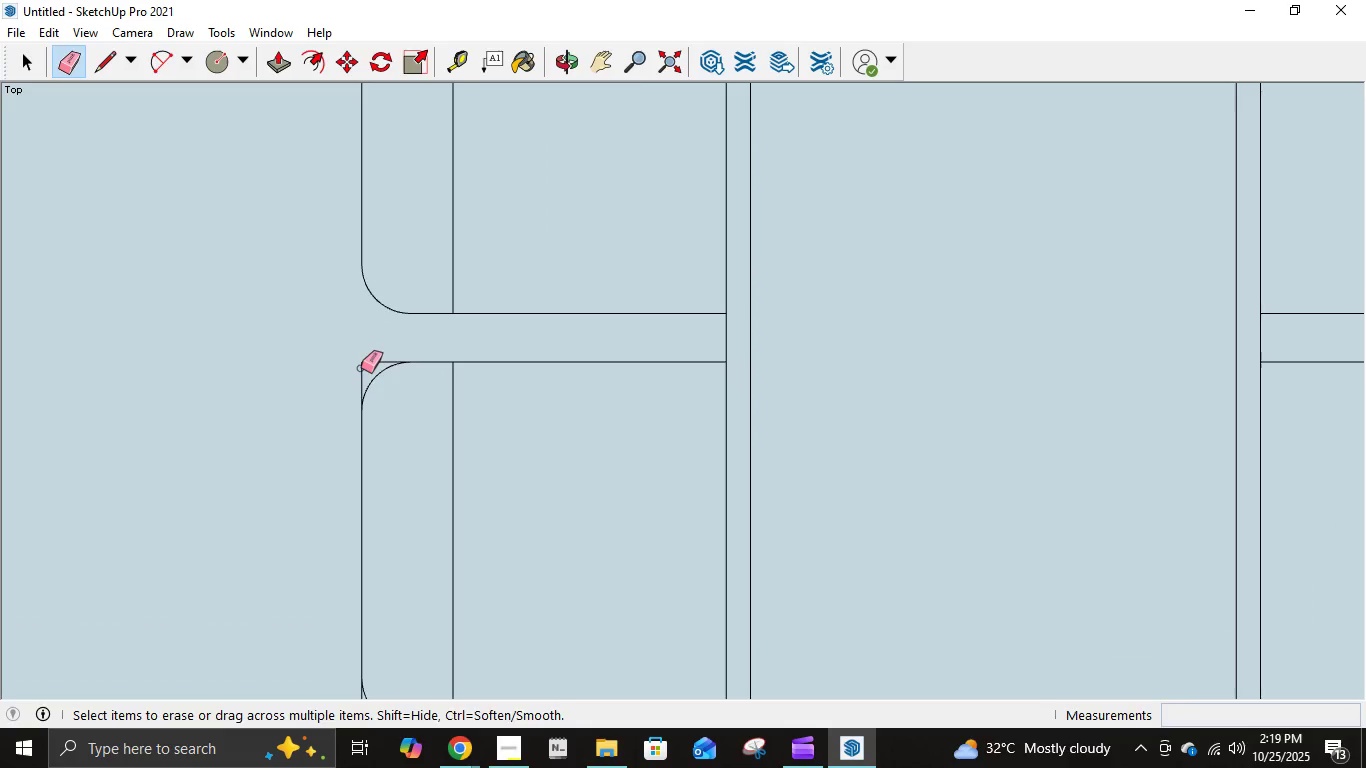 
left_click([364, 365])
 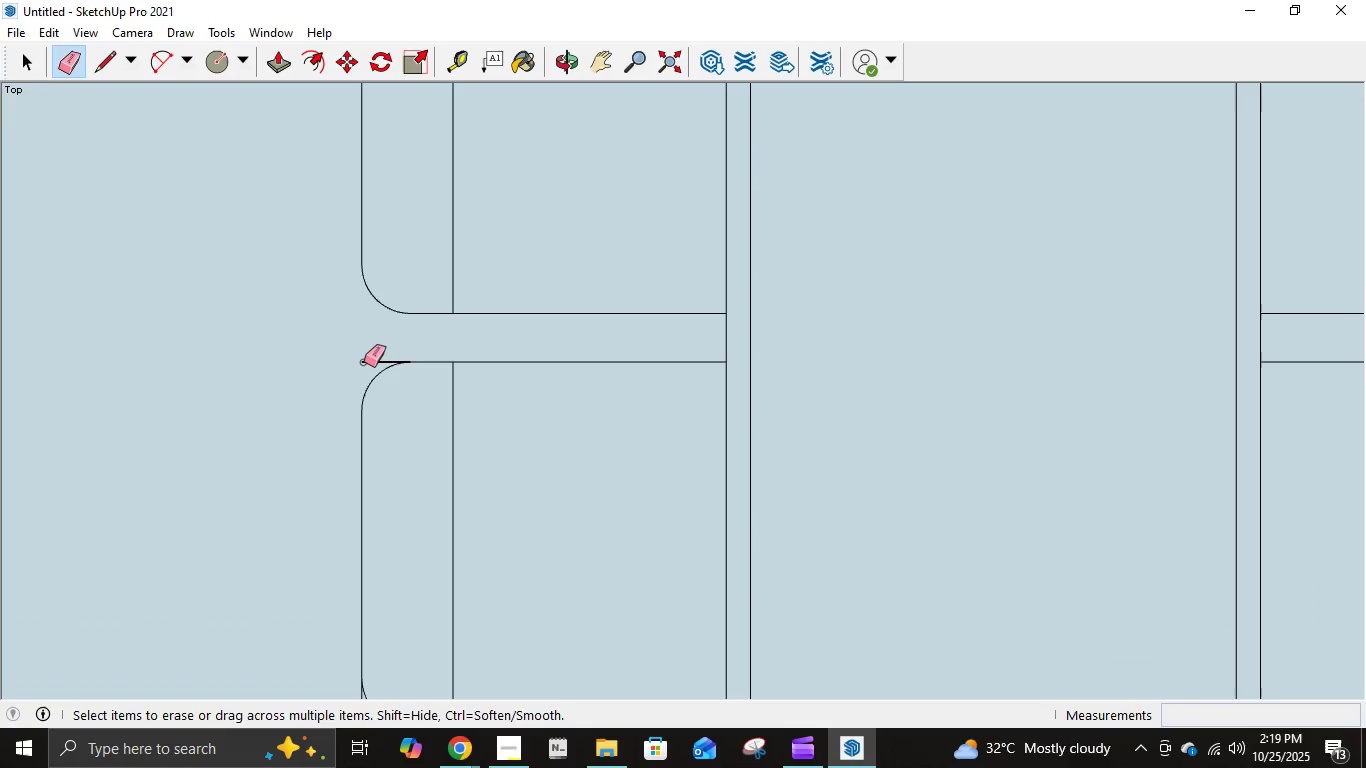 
left_click([364, 362])
 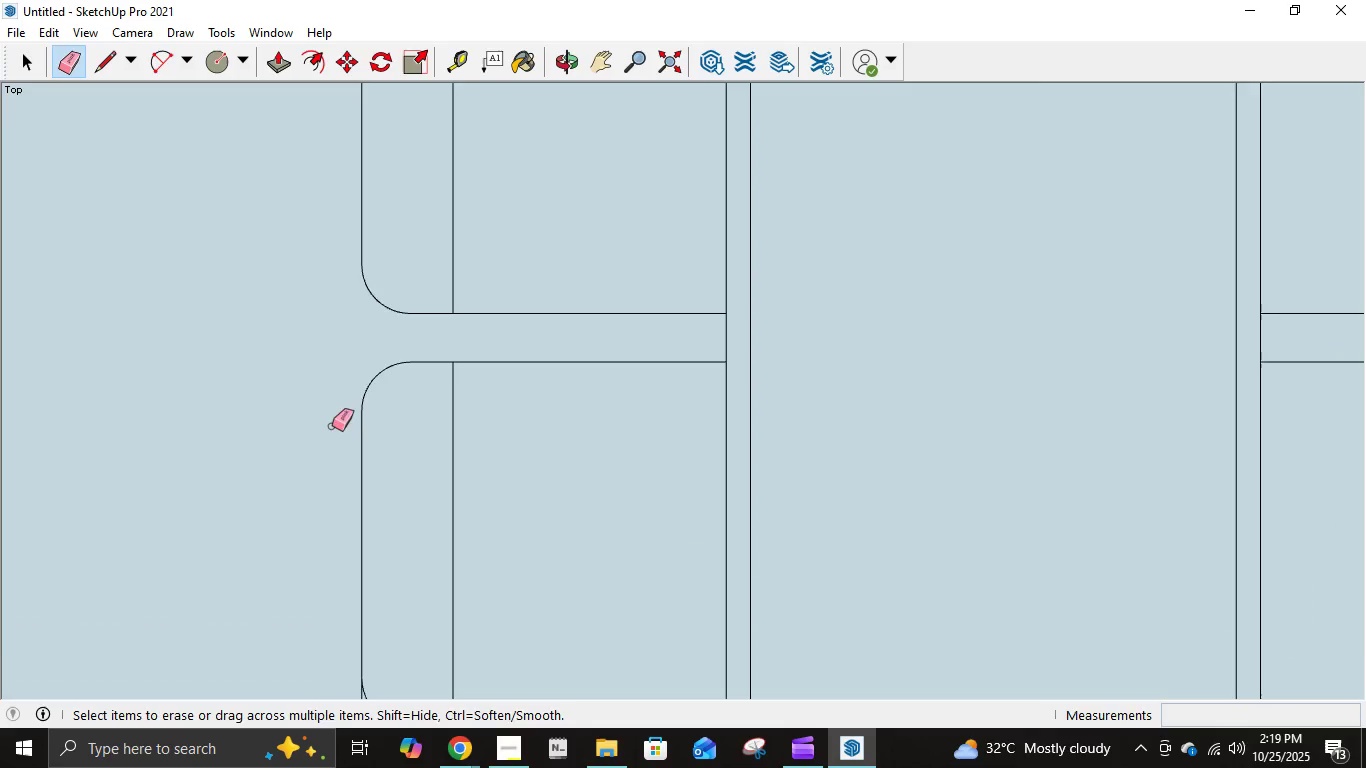 
scroll: coordinate [328, 451], scroll_direction: down, amount: 5.0
 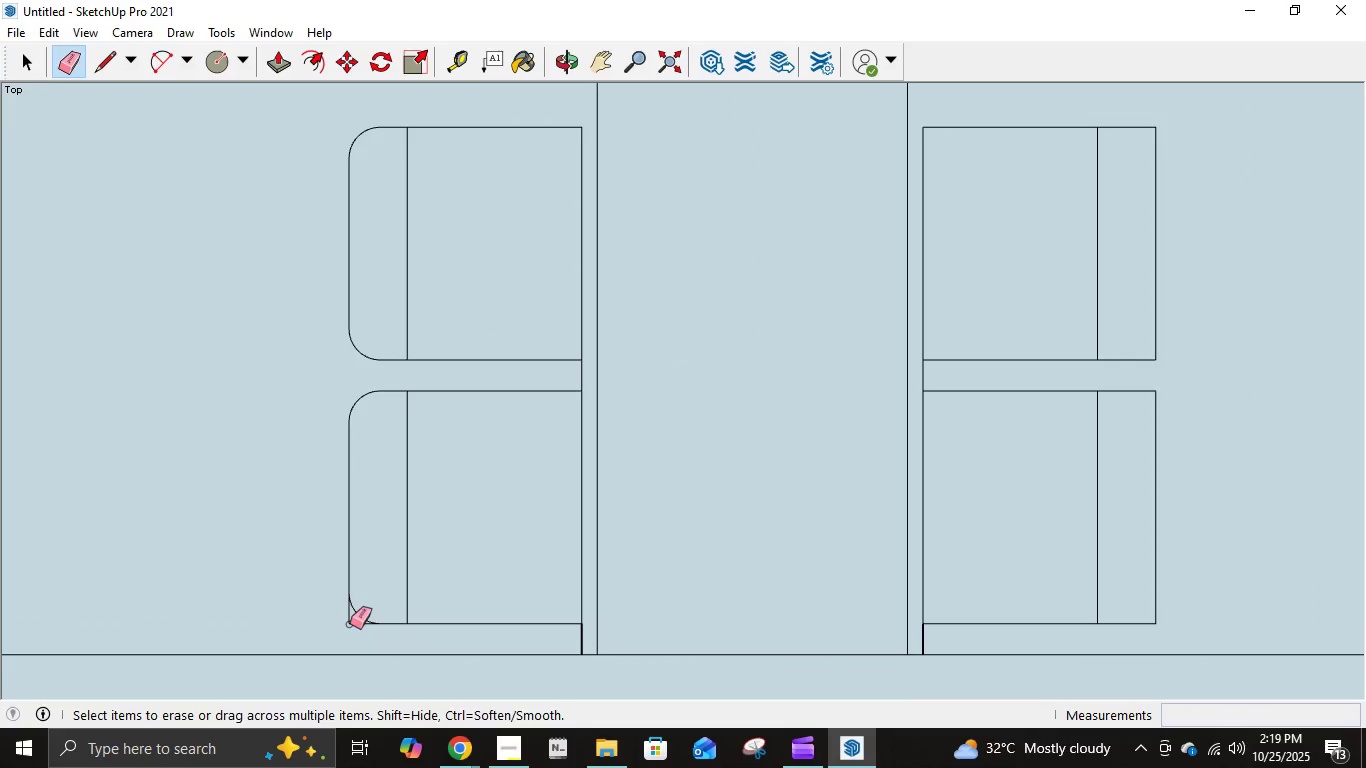 
left_click([350, 624])
 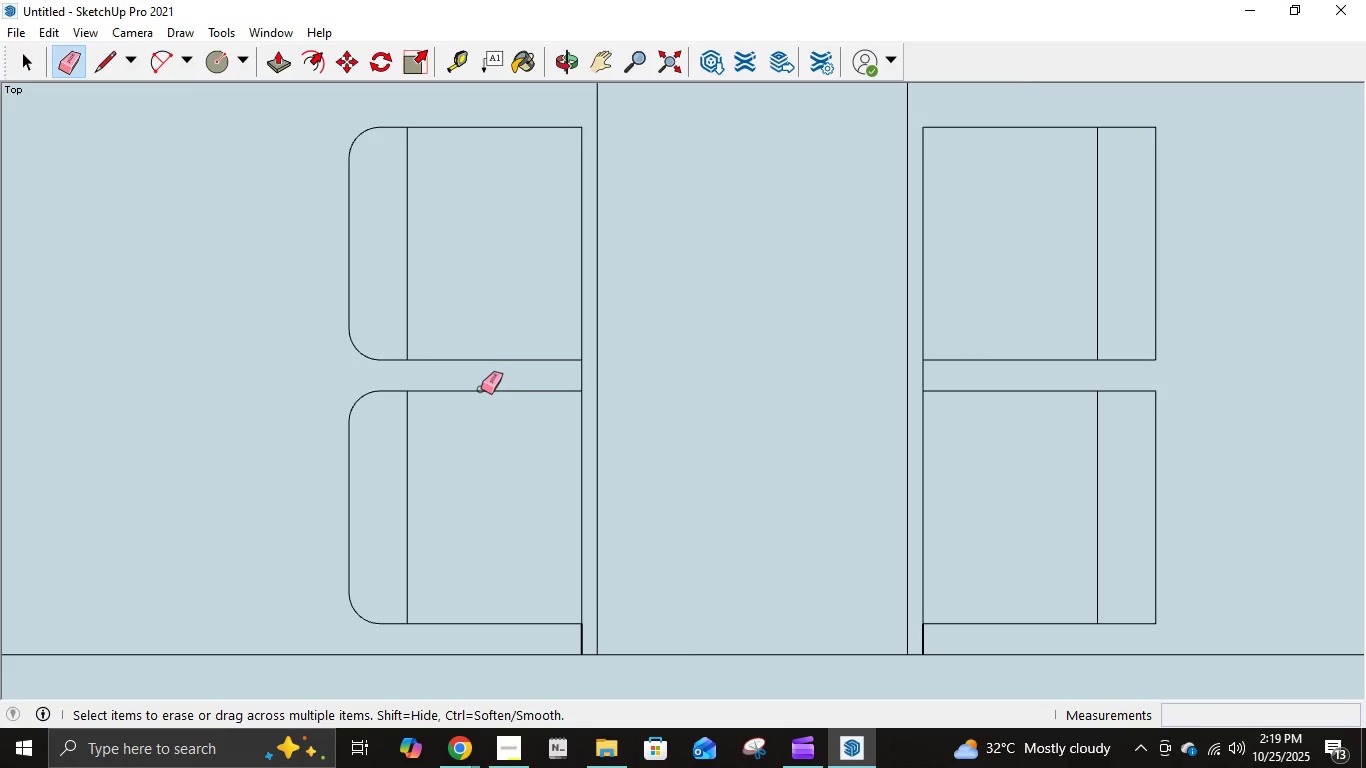 
wait(9.99)
 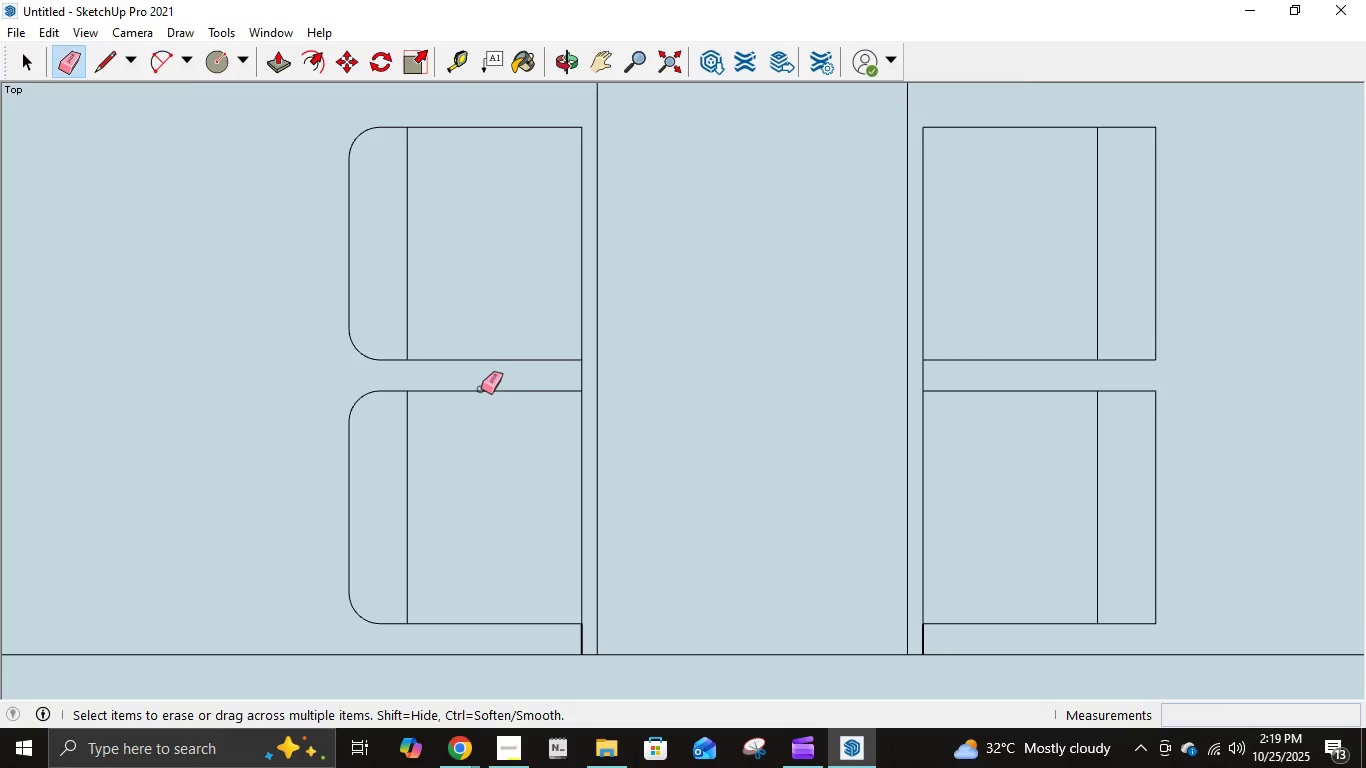 
left_click([106, 67])
 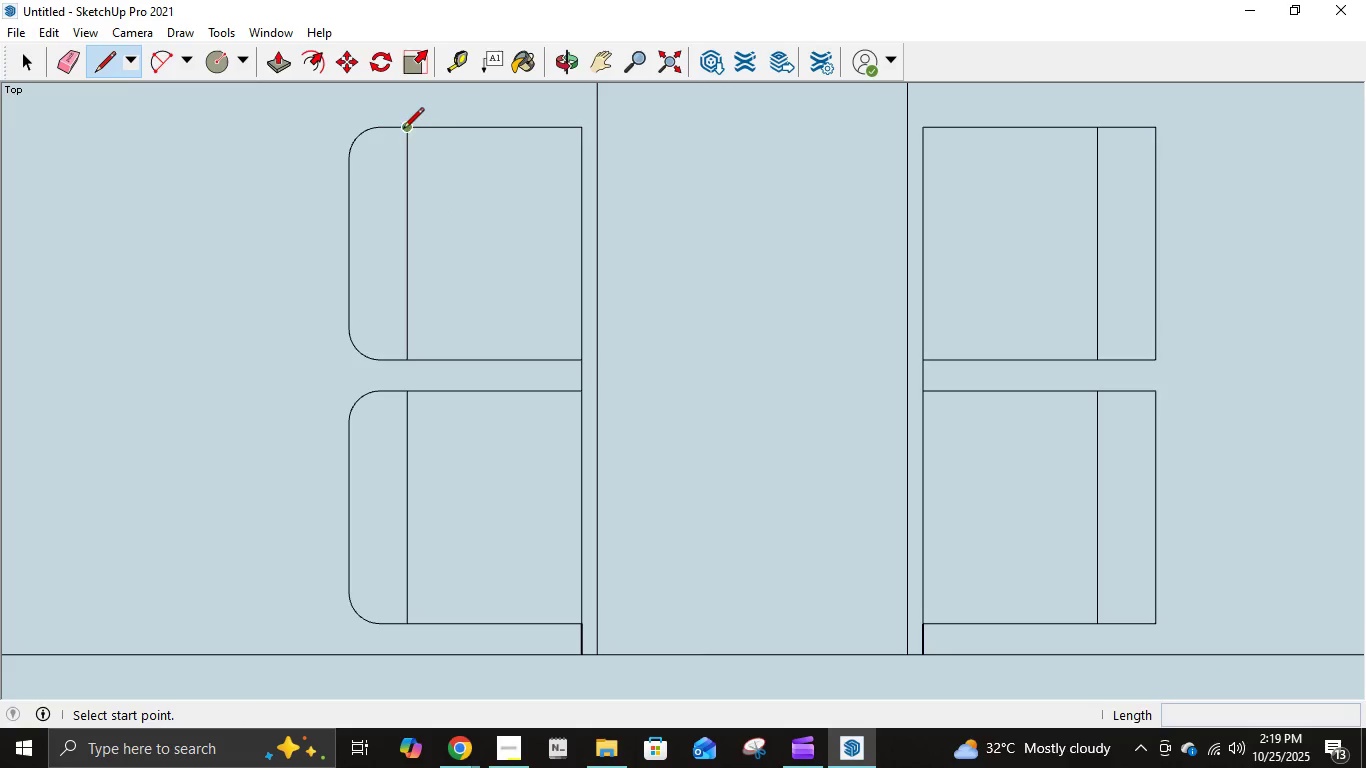 
left_click([404, 130])
 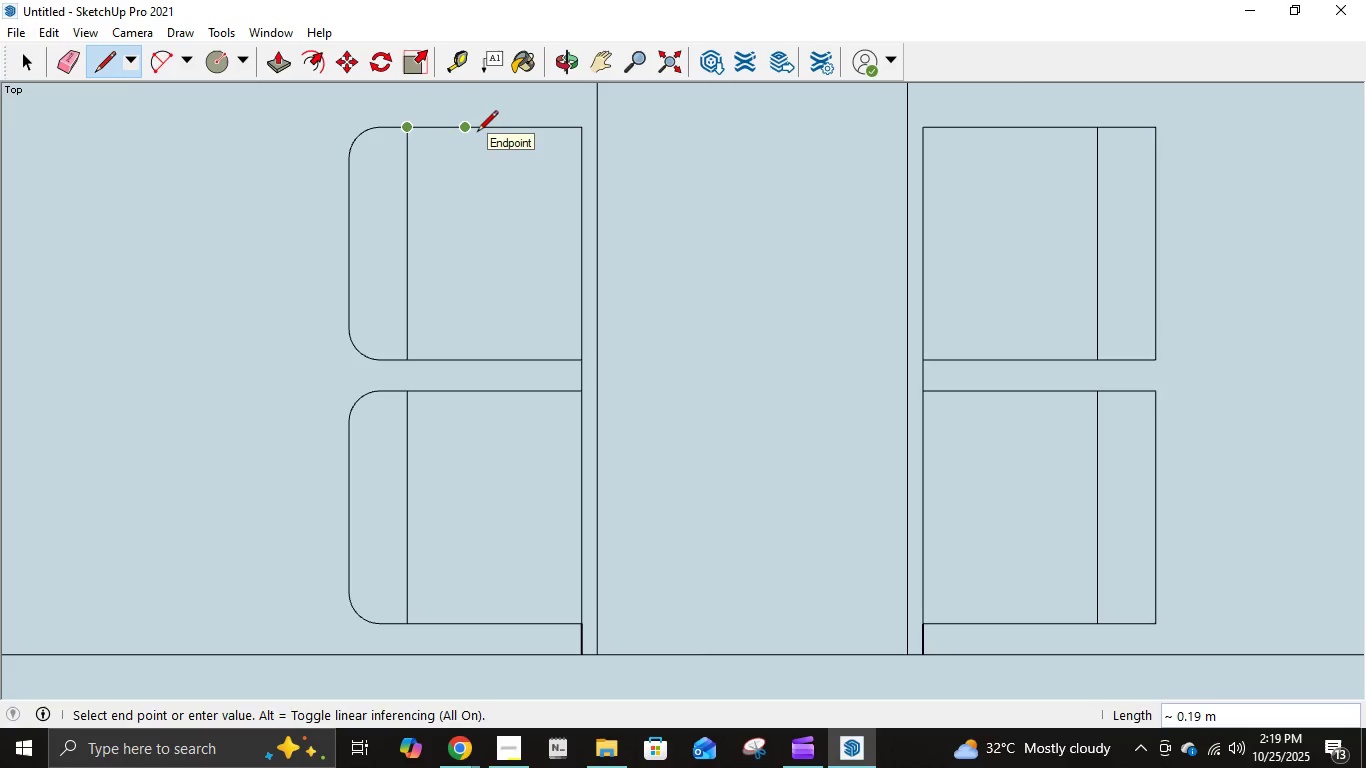 
key(NumpadDecimal)
 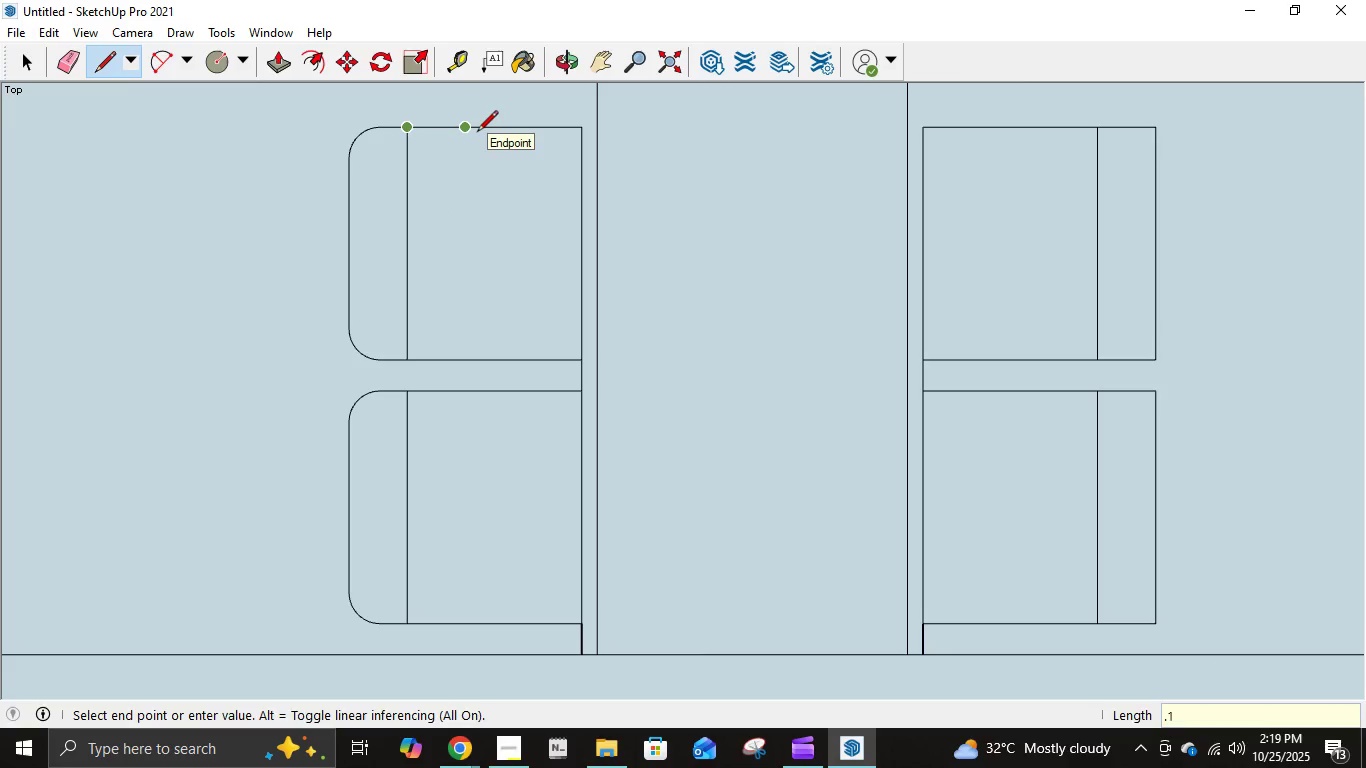 
key(Numpad1)
 